 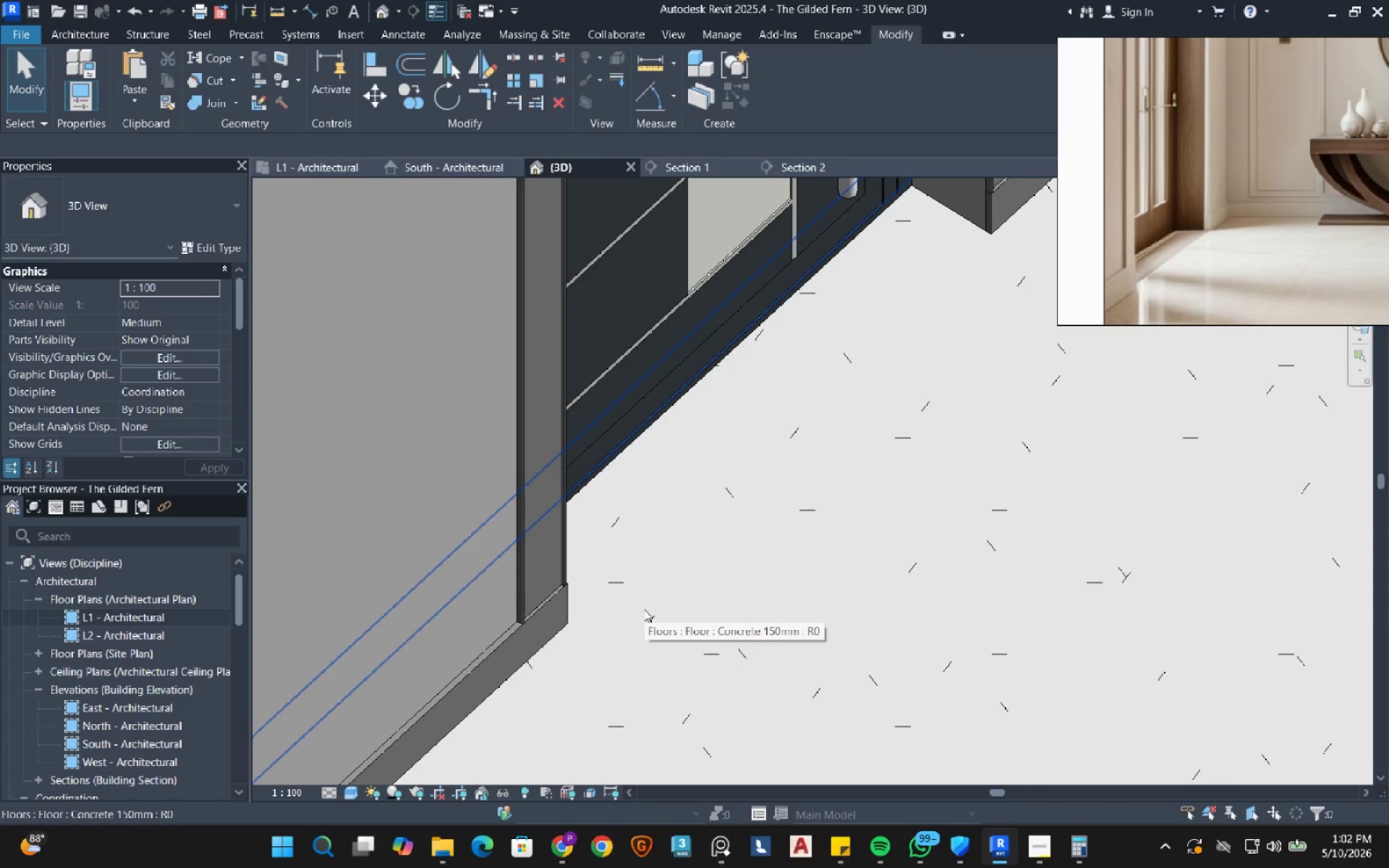 
scroll: coordinate [645, 611], scroll_direction: down, amount: 9.0
 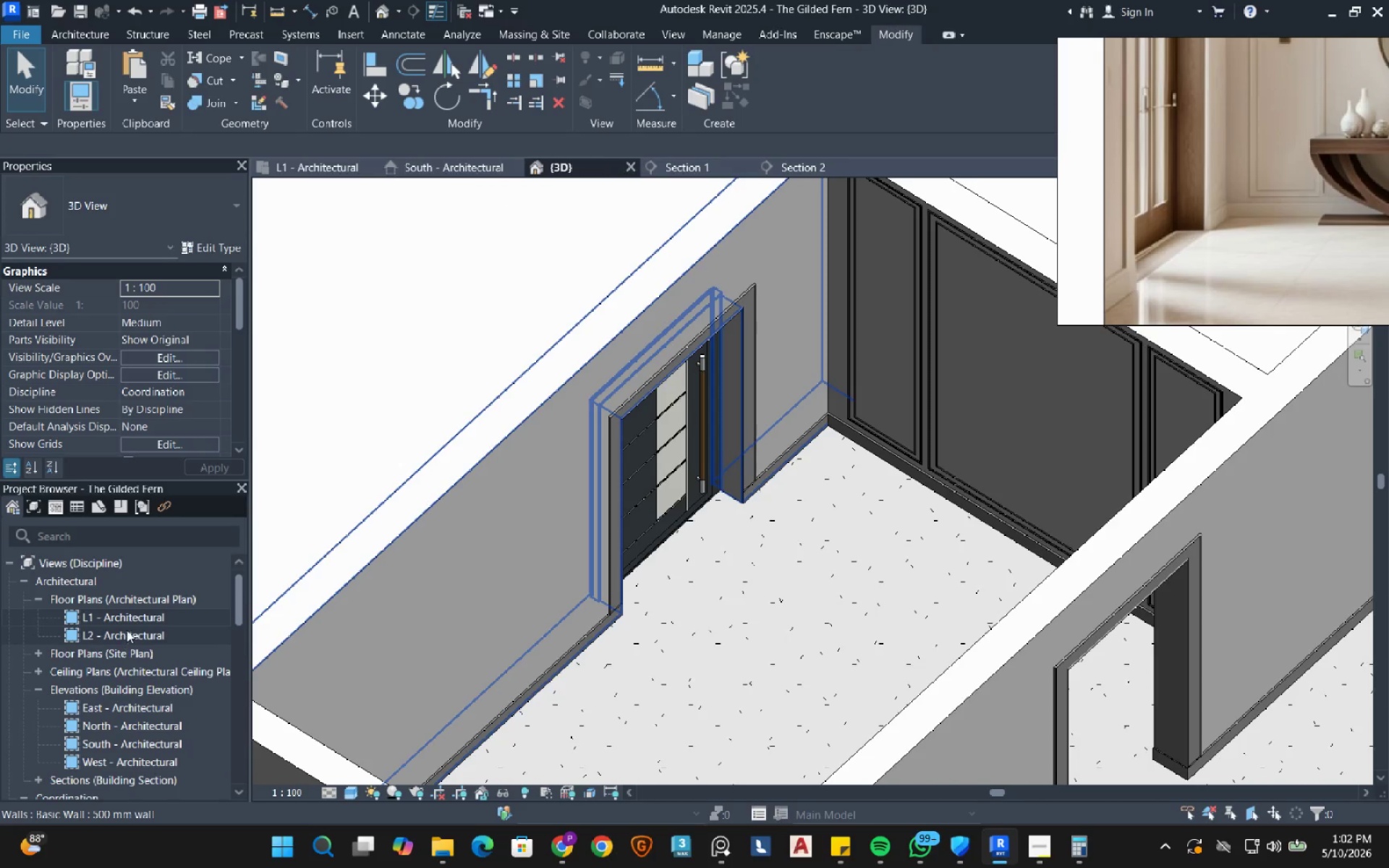 
left_click([129, 624])
 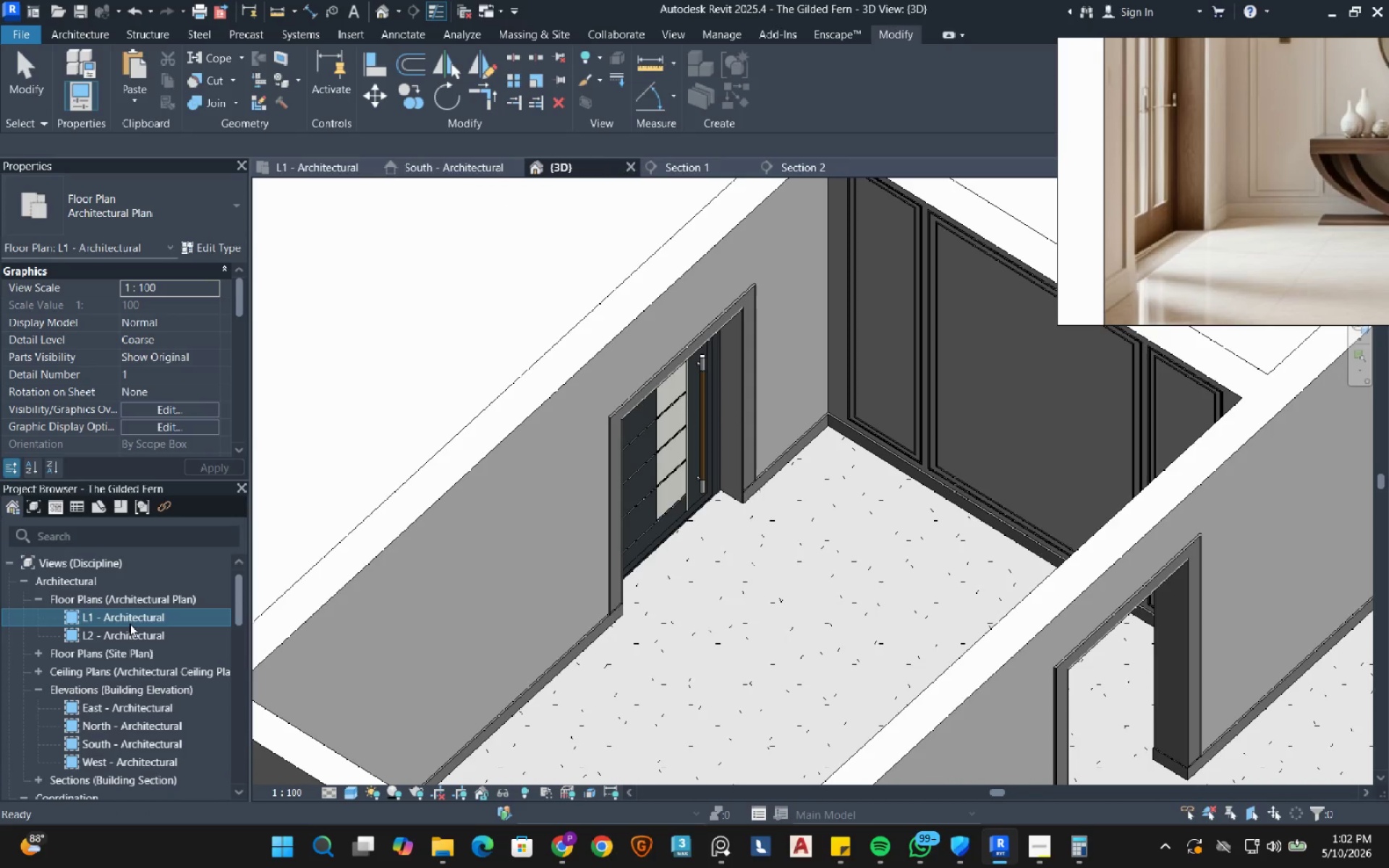 
double_click([129, 624])
 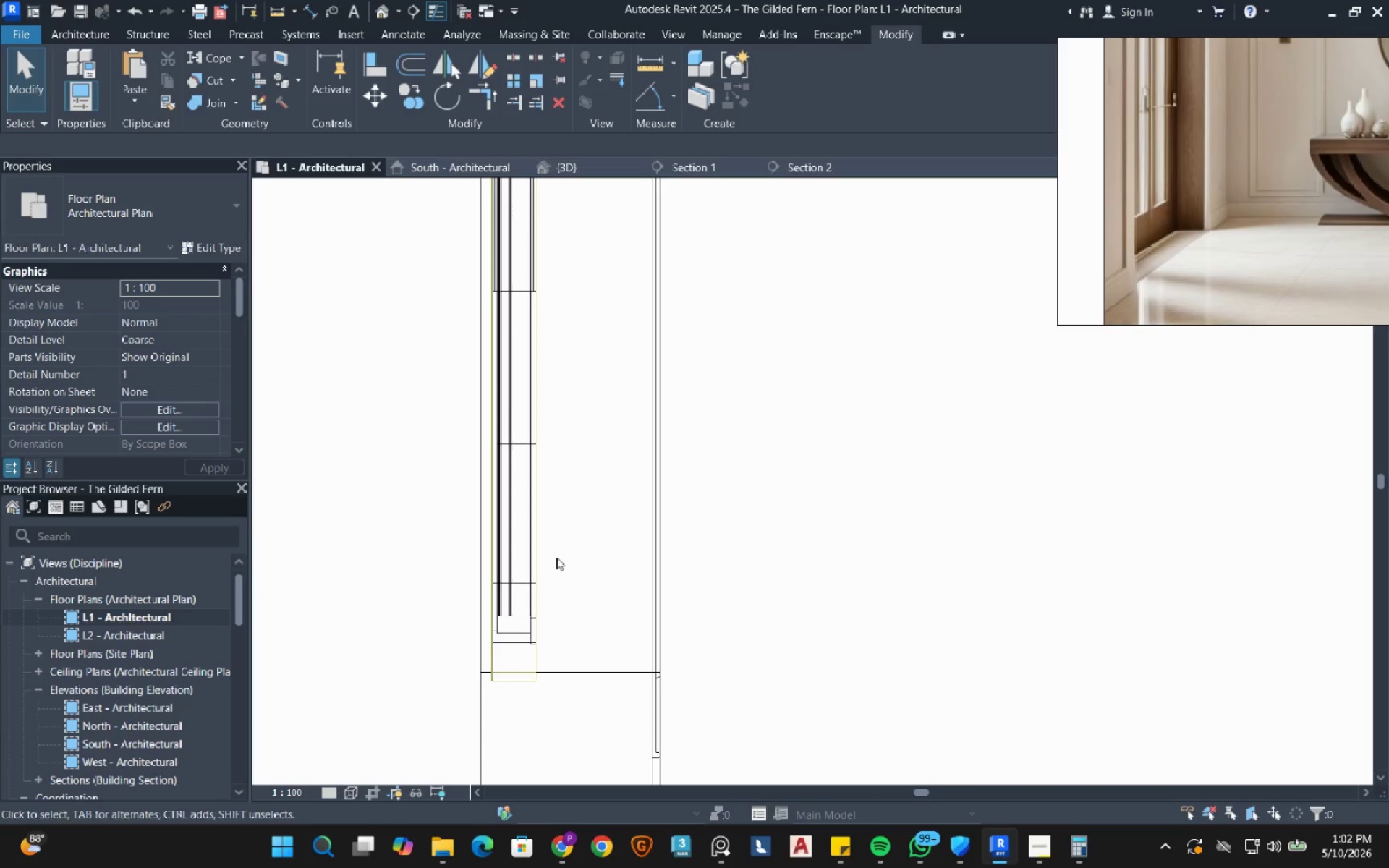 
scroll: coordinate [557, 548], scroll_direction: down, amount: 14.0
 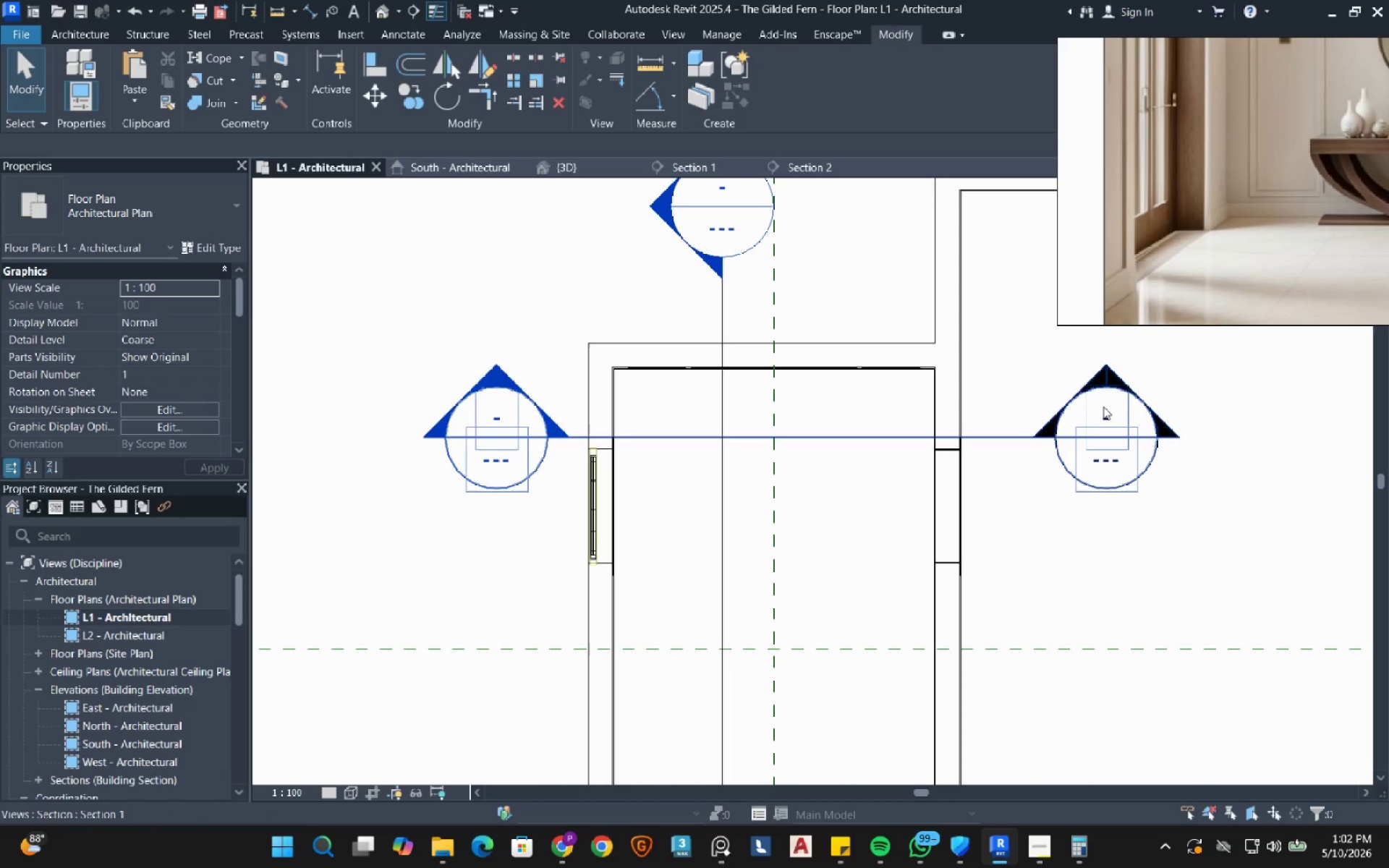 
scroll: coordinate [646, 514], scroll_direction: up, amount: 22.0
 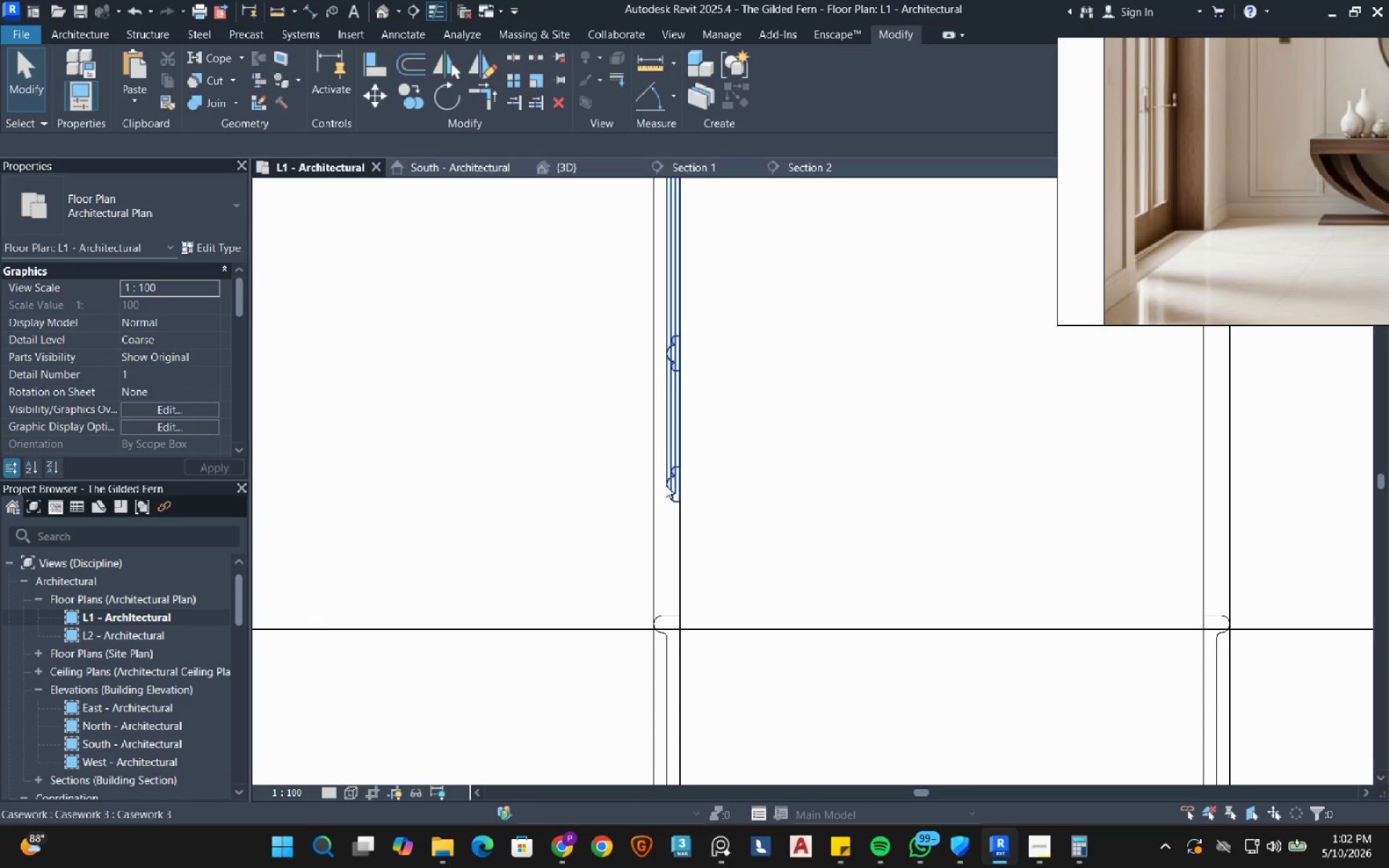 
left_click([666, 485])
 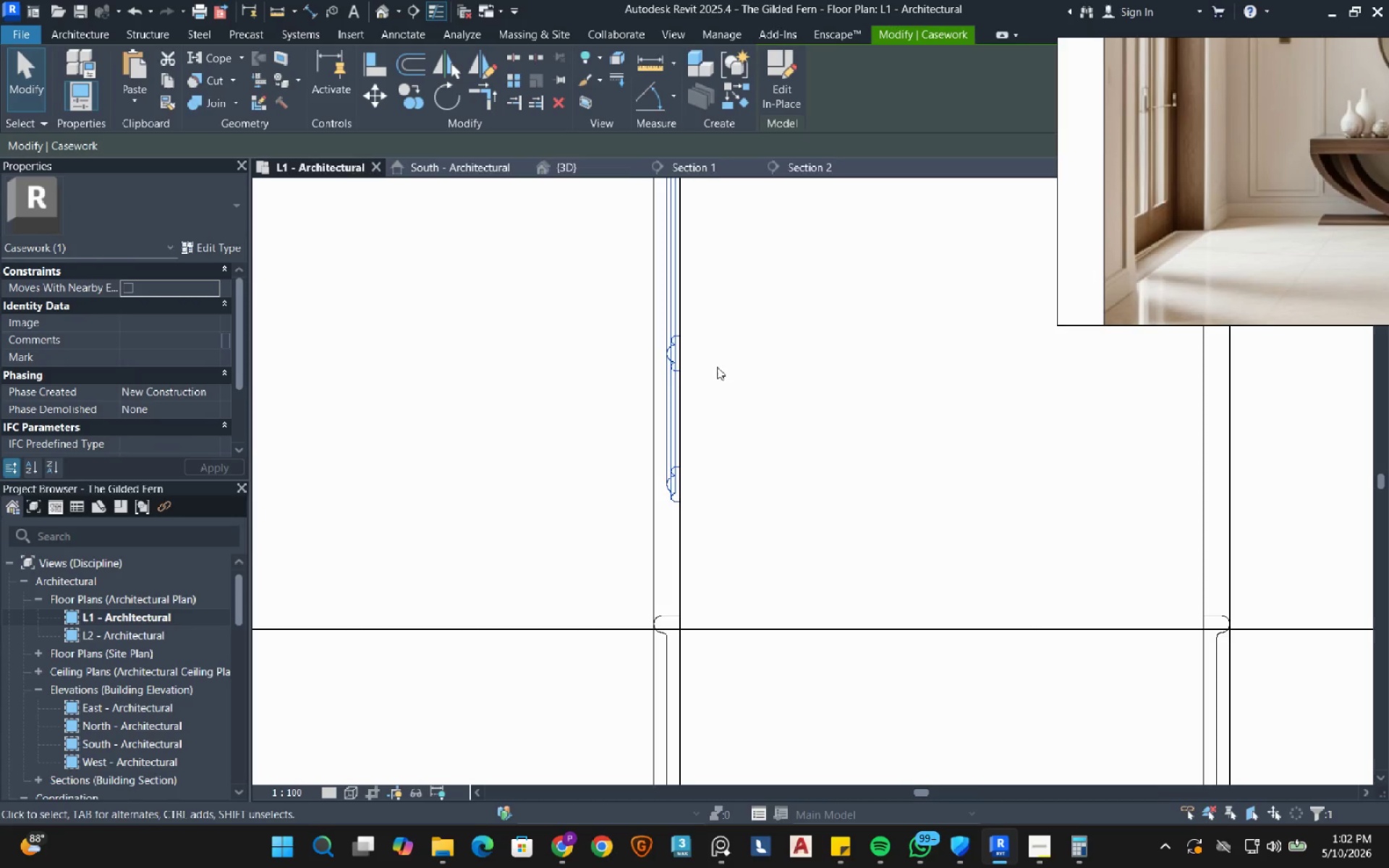 
scroll: coordinate [634, 301], scroll_direction: down, amount: 22.0
 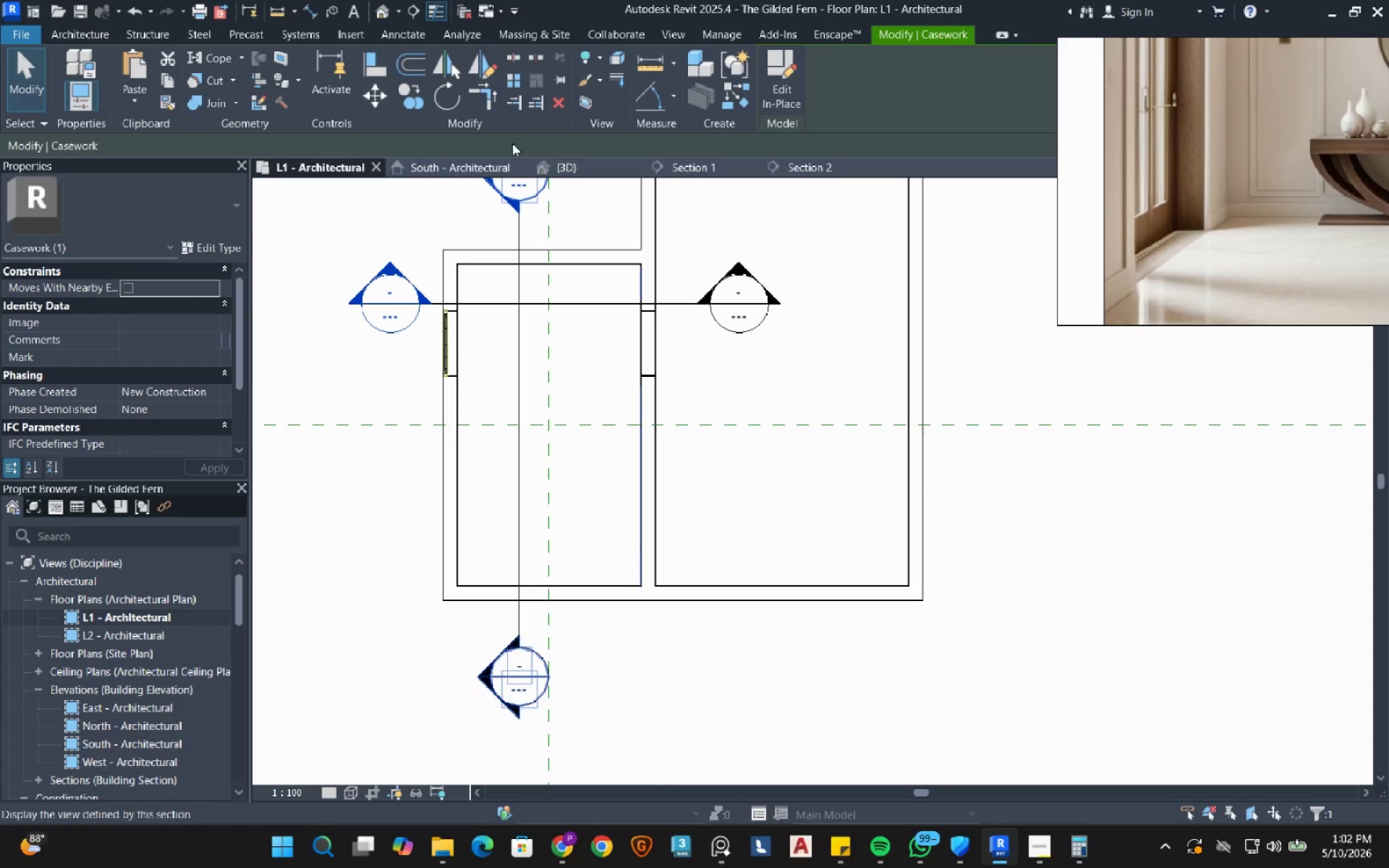 
left_click([483, 72])
 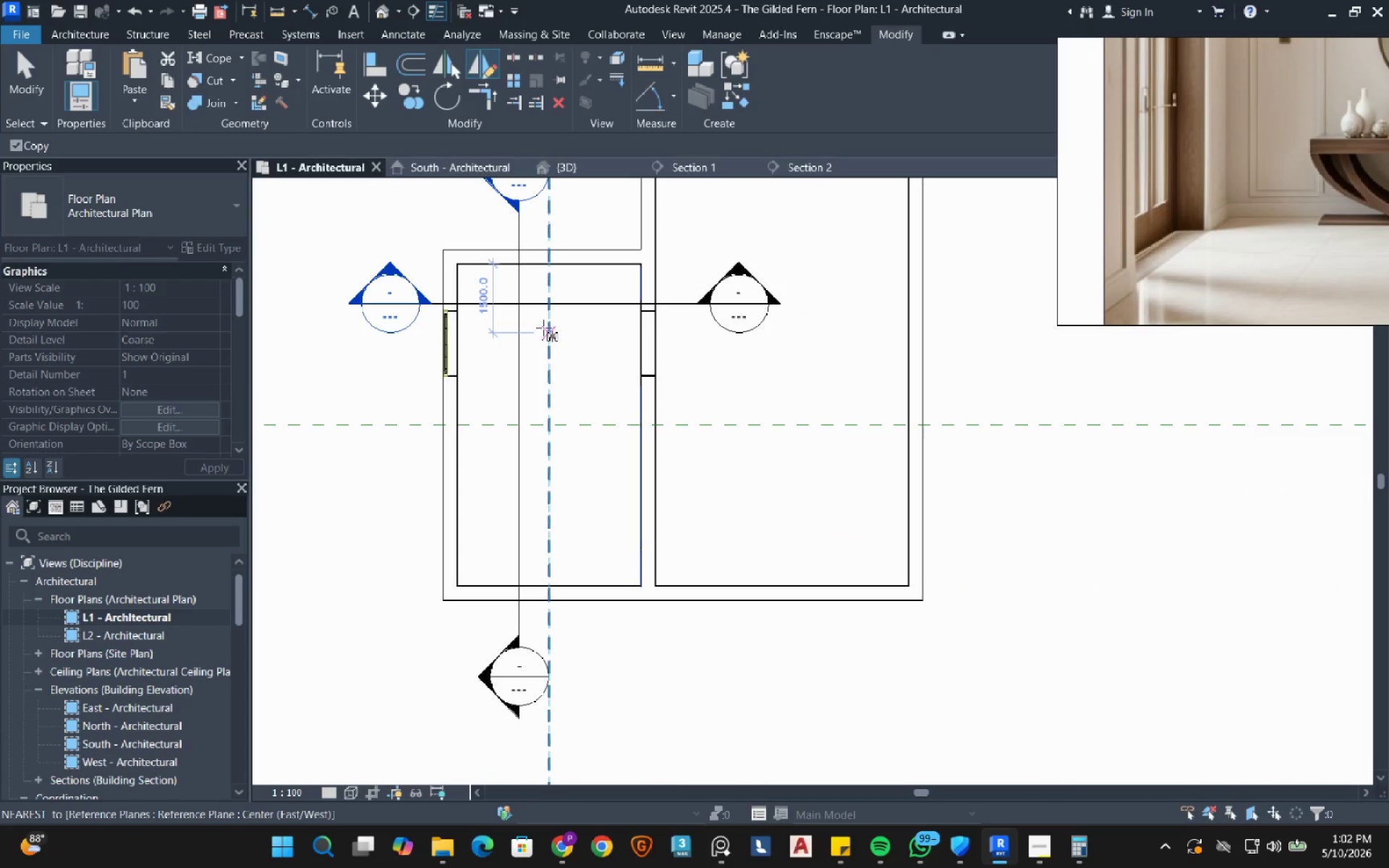 
left_click([545, 323])
 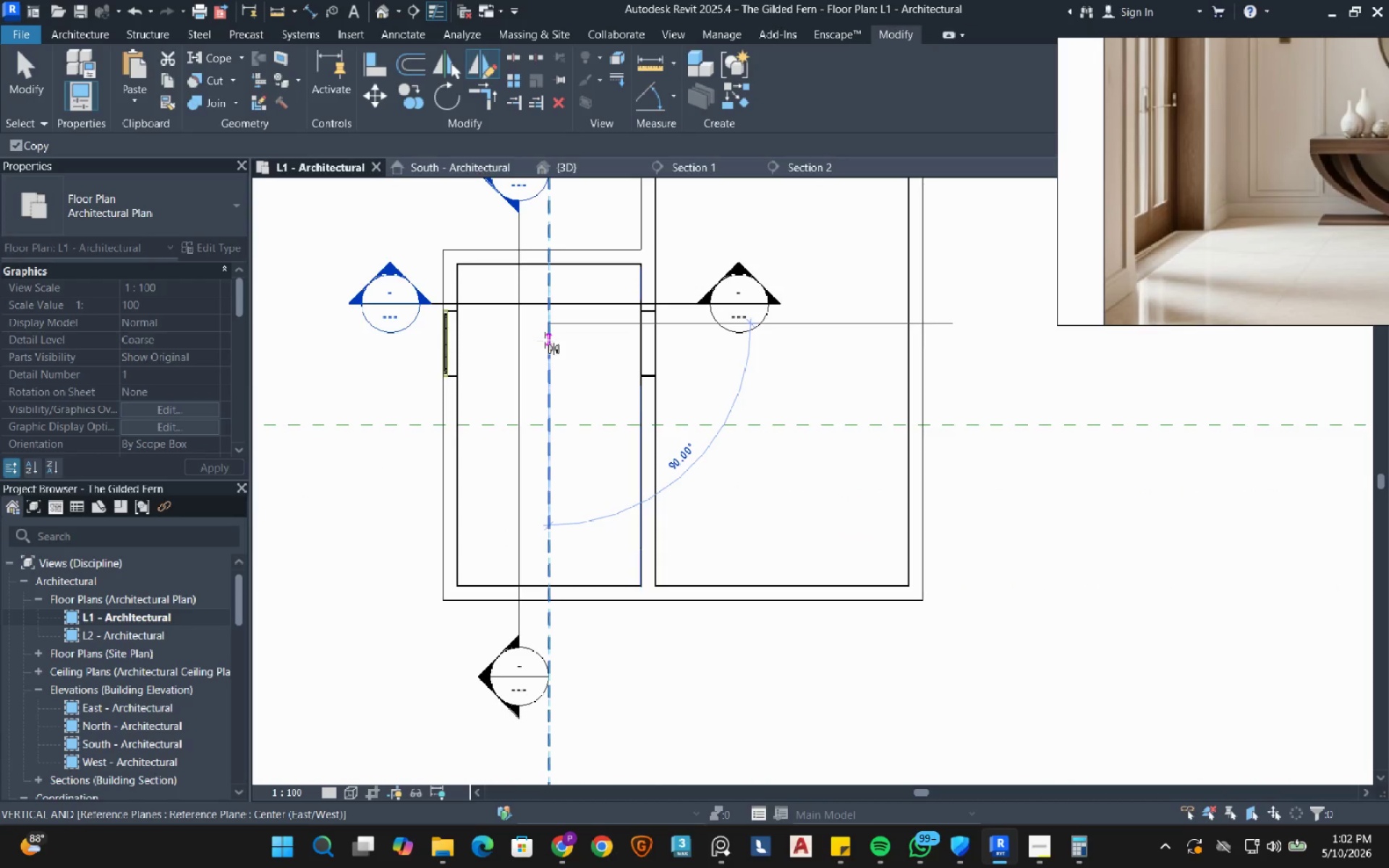 
left_click([545, 340])
 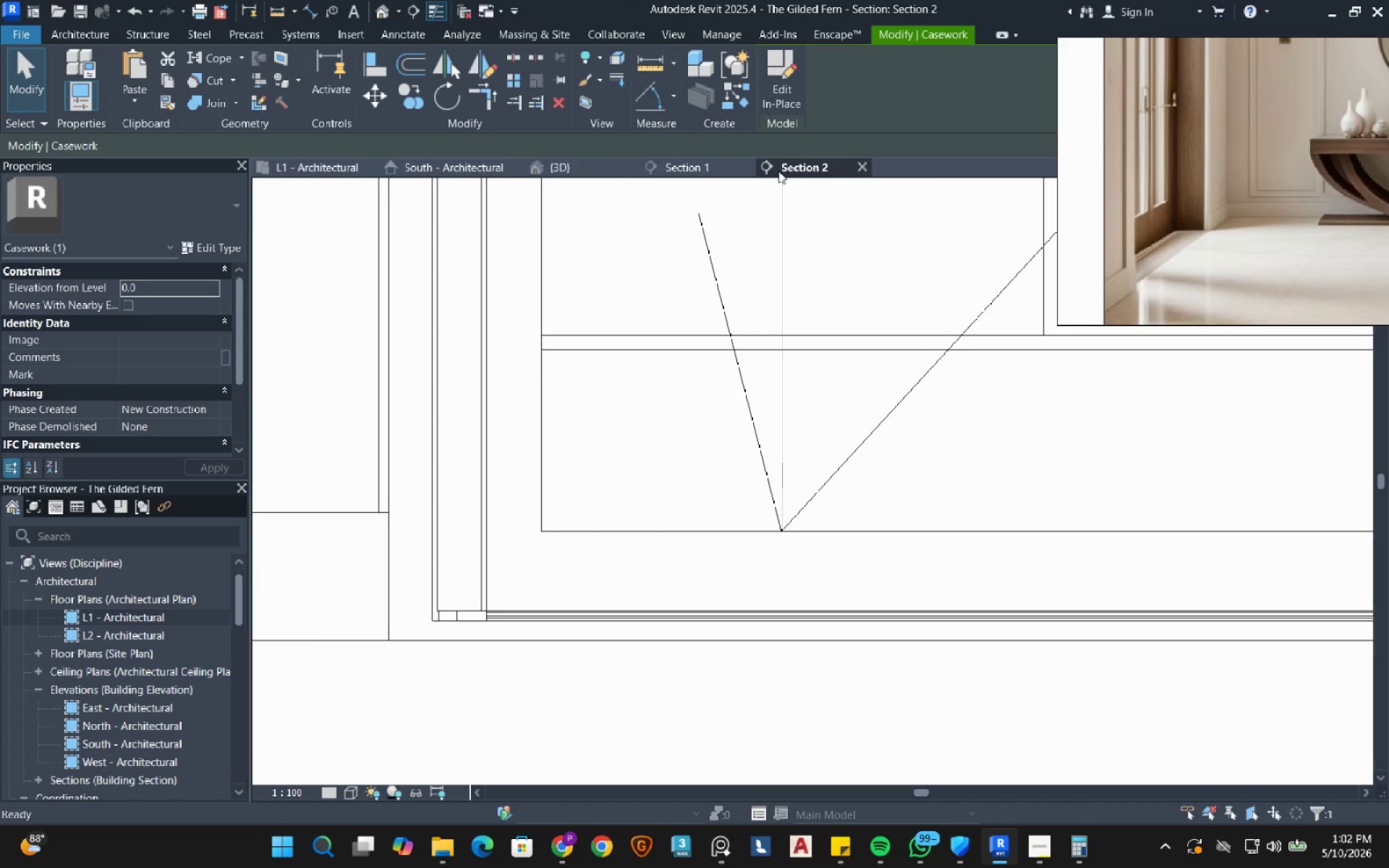 
scroll: coordinate [707, 553], scroll_direction: down, amount: 19.0
 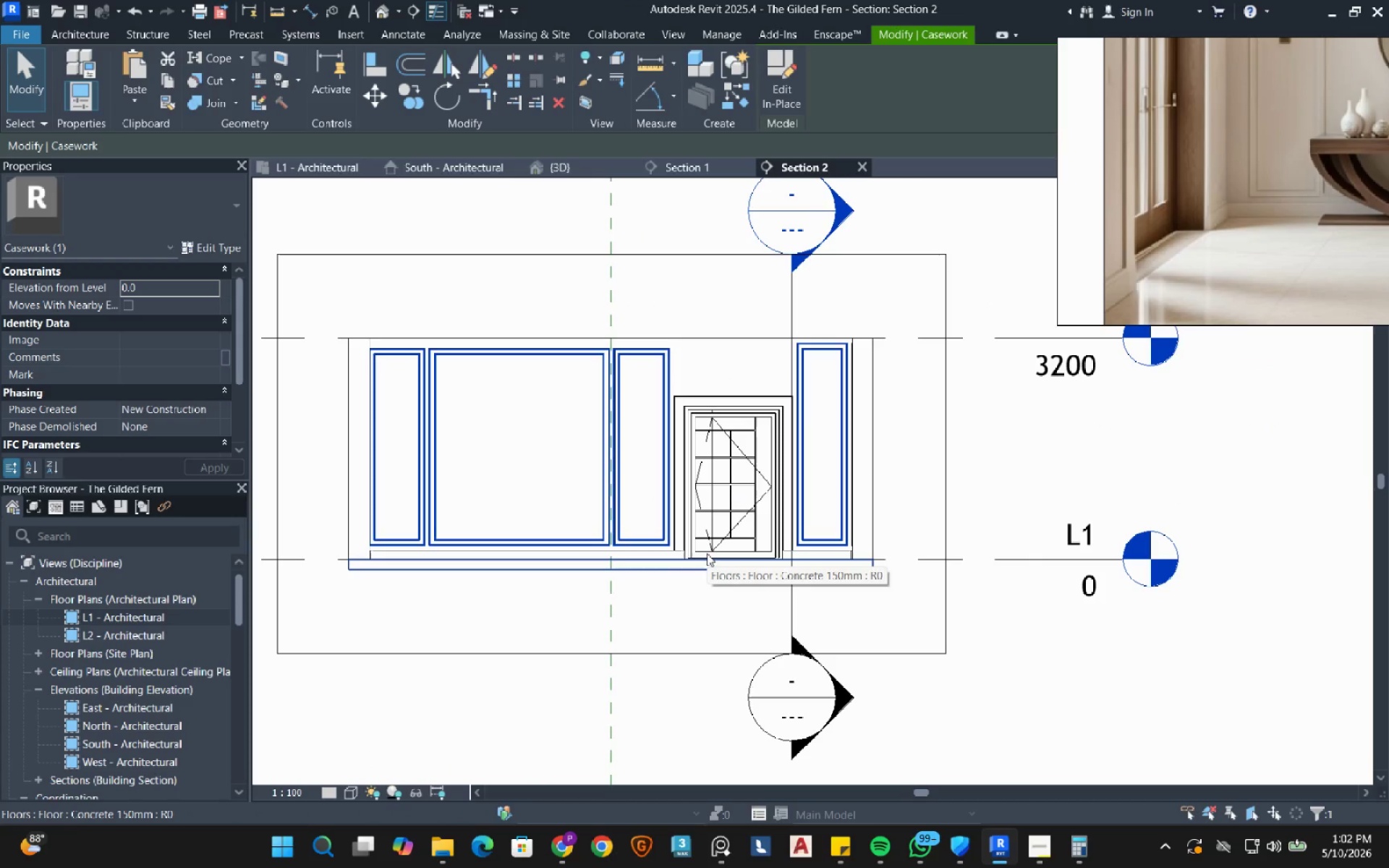 
left_click([677, 626])
 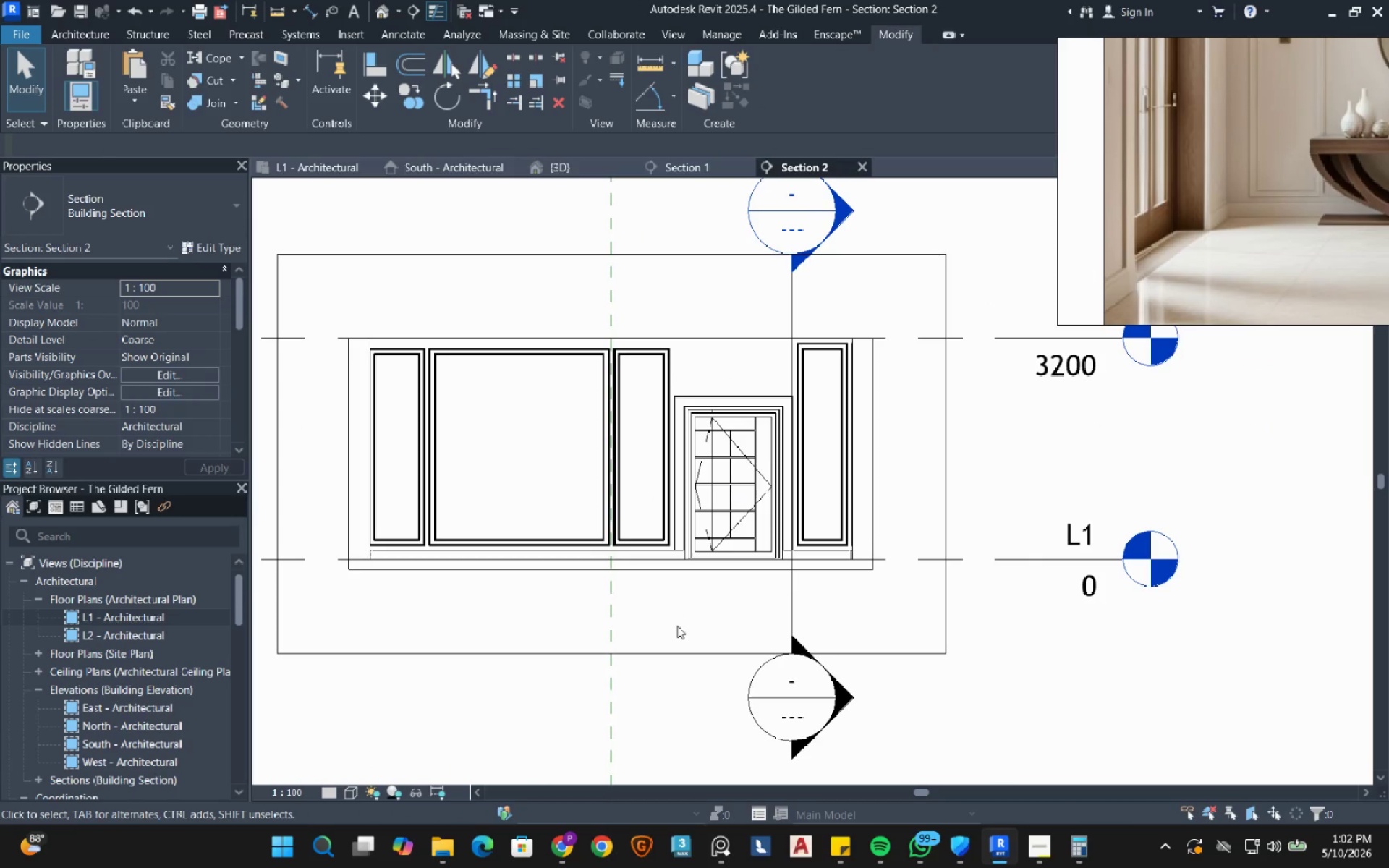 
wait(5.42)
 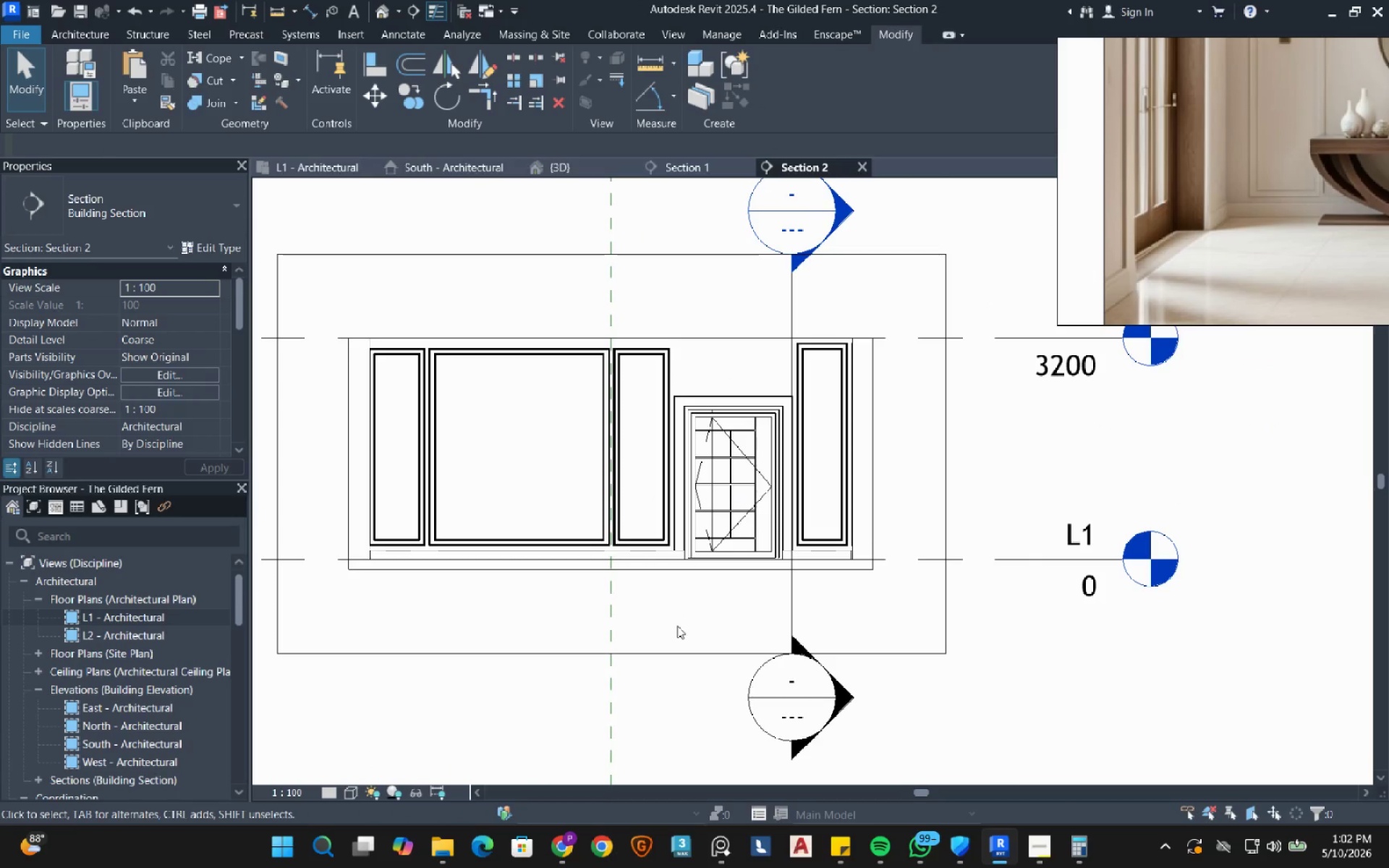 
left_click([293, 174])
 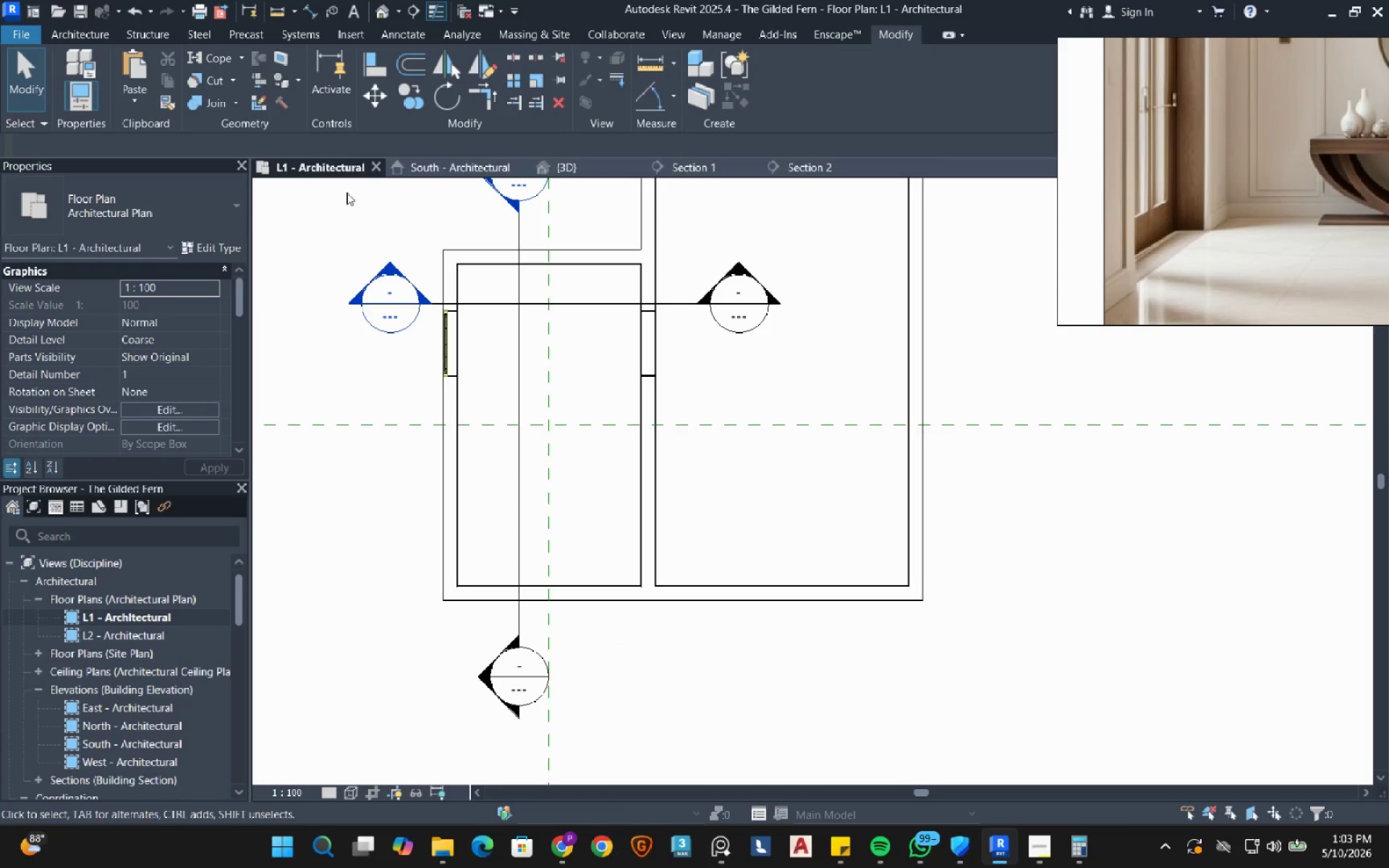 
scroll: coordinate [545, 430], scroll_direction: up, amount: 25.0
 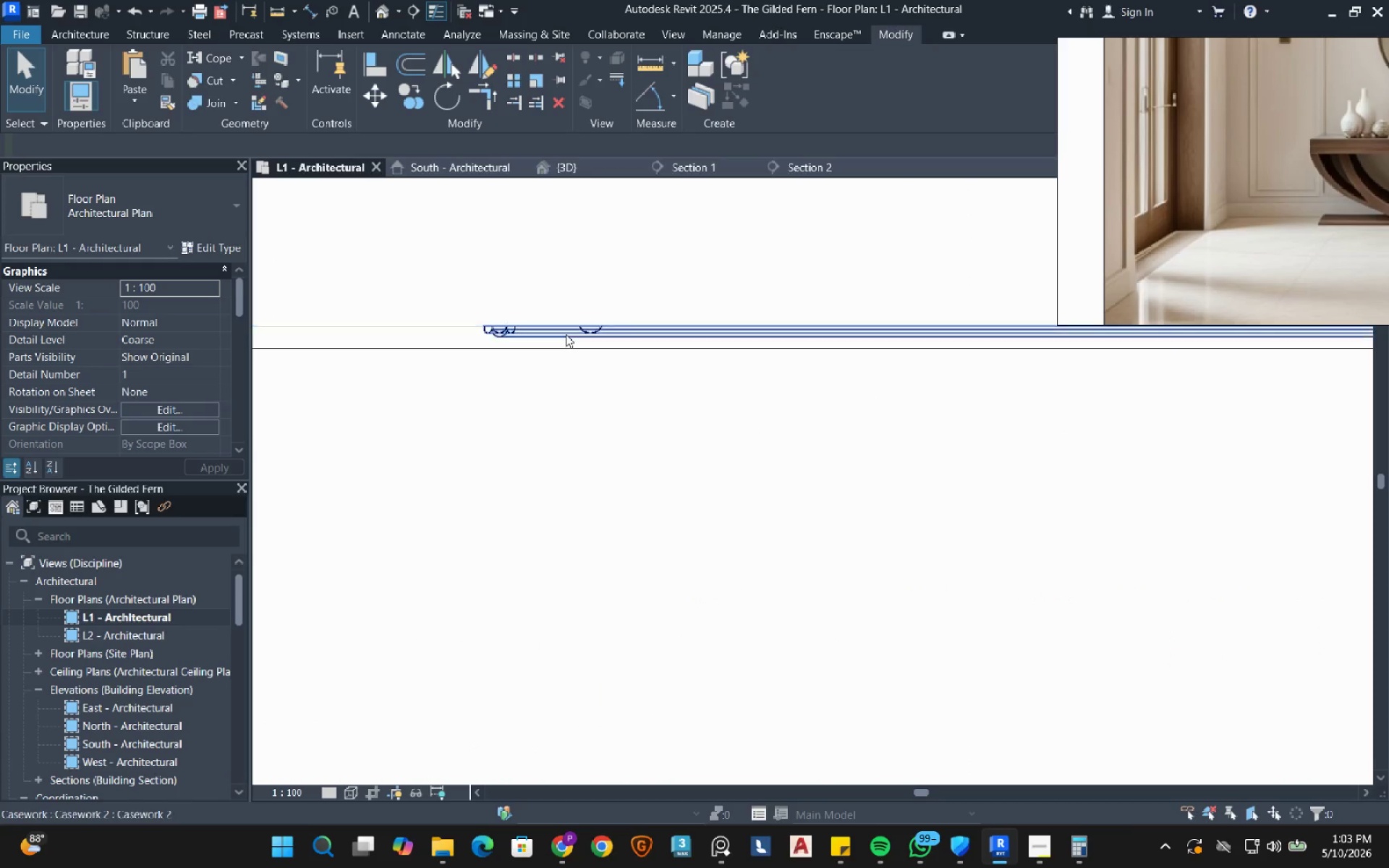 
left_click([566, 334])
 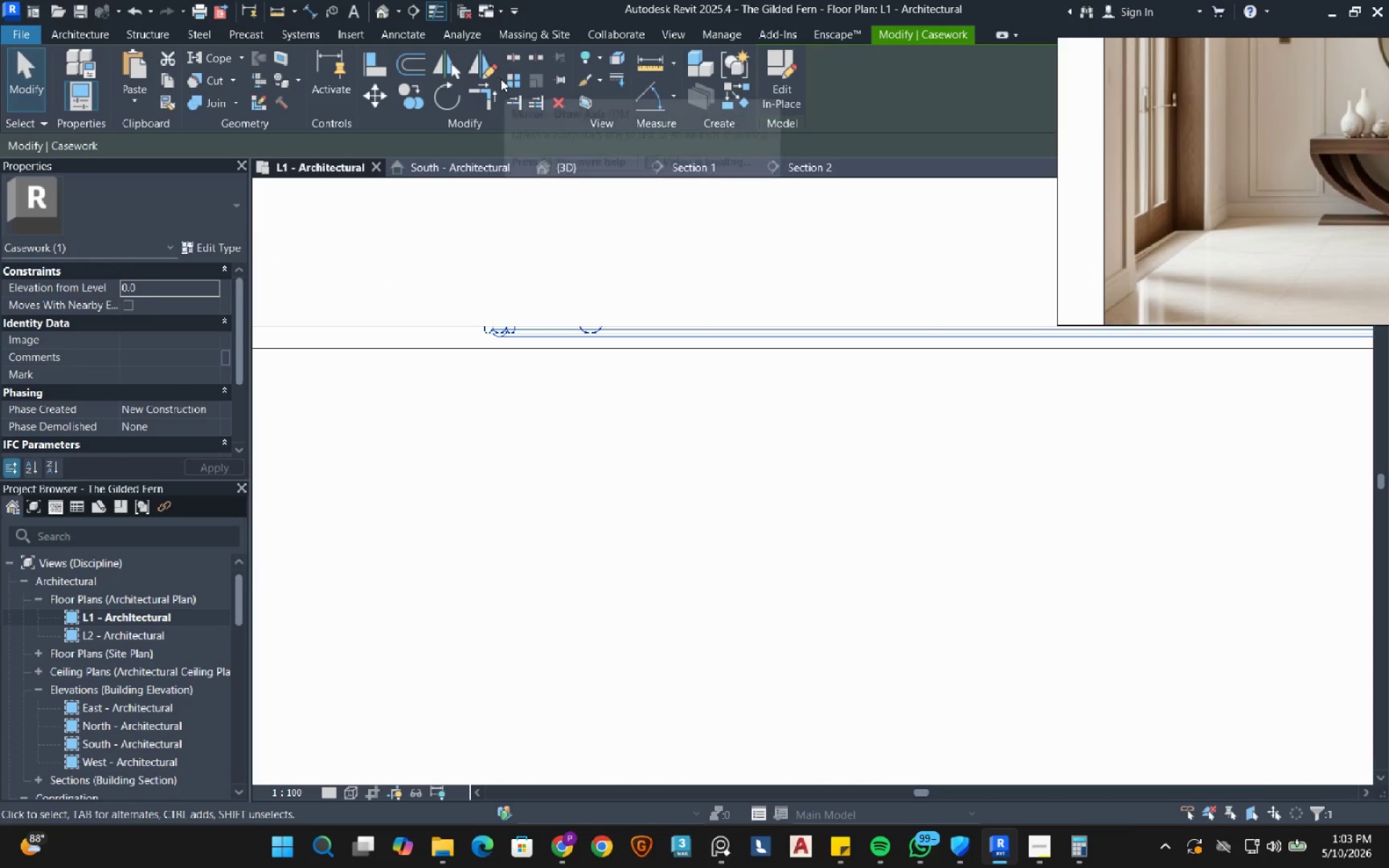 
left_click([488, 67])
 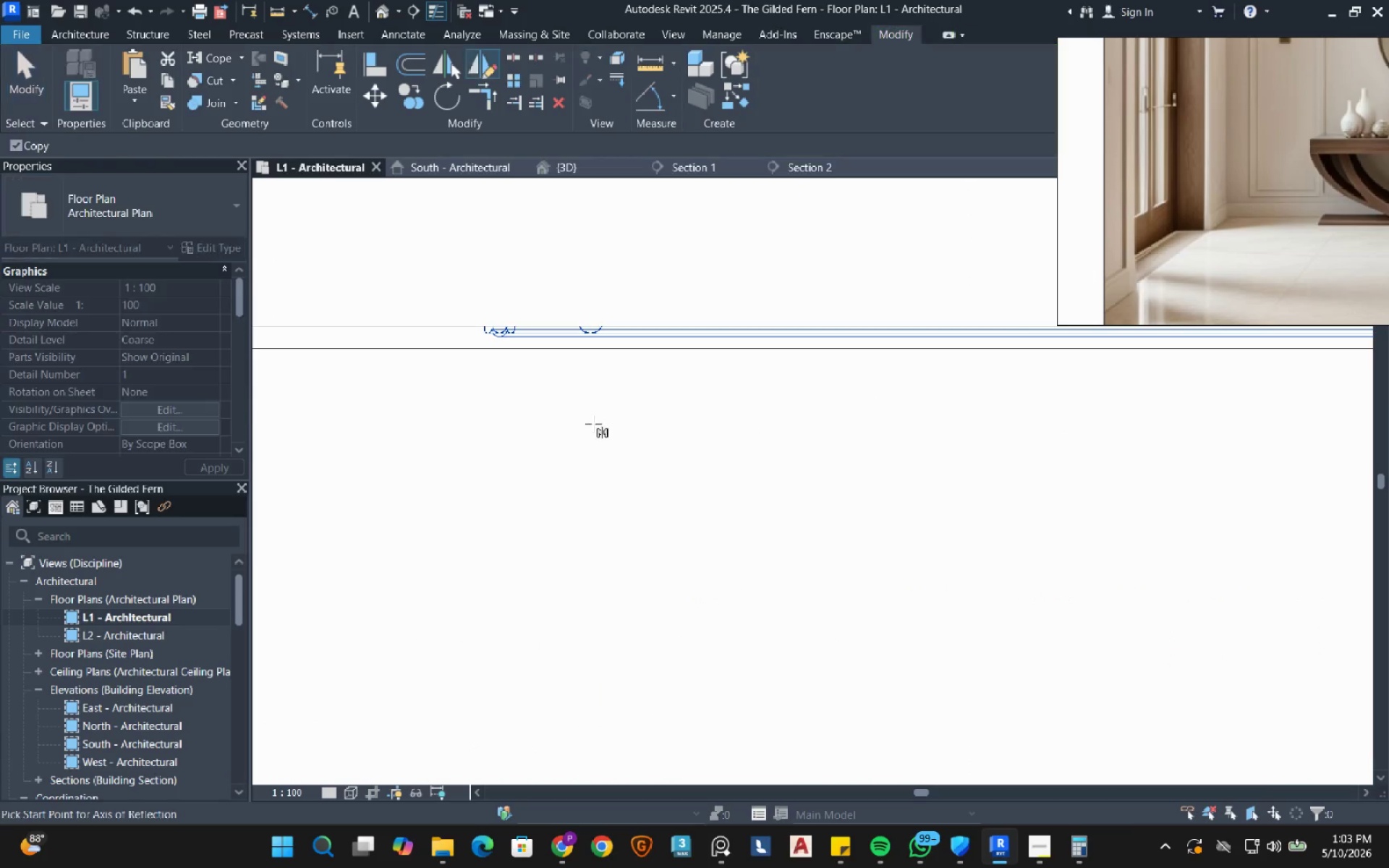 
scroll: coordinate [570, 435], scroll_direction: down, amount: 20.0
 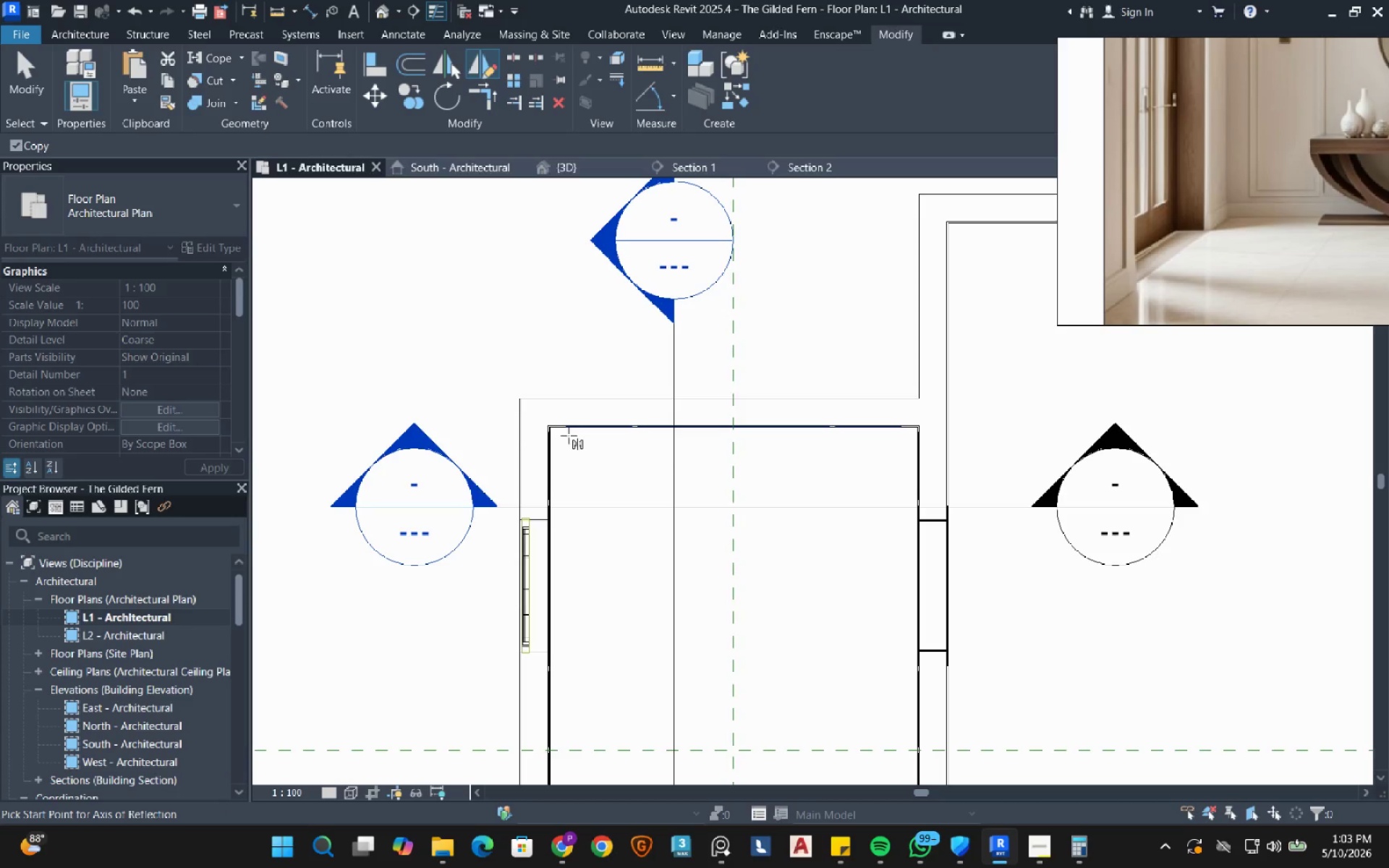 
wait(8.85)
 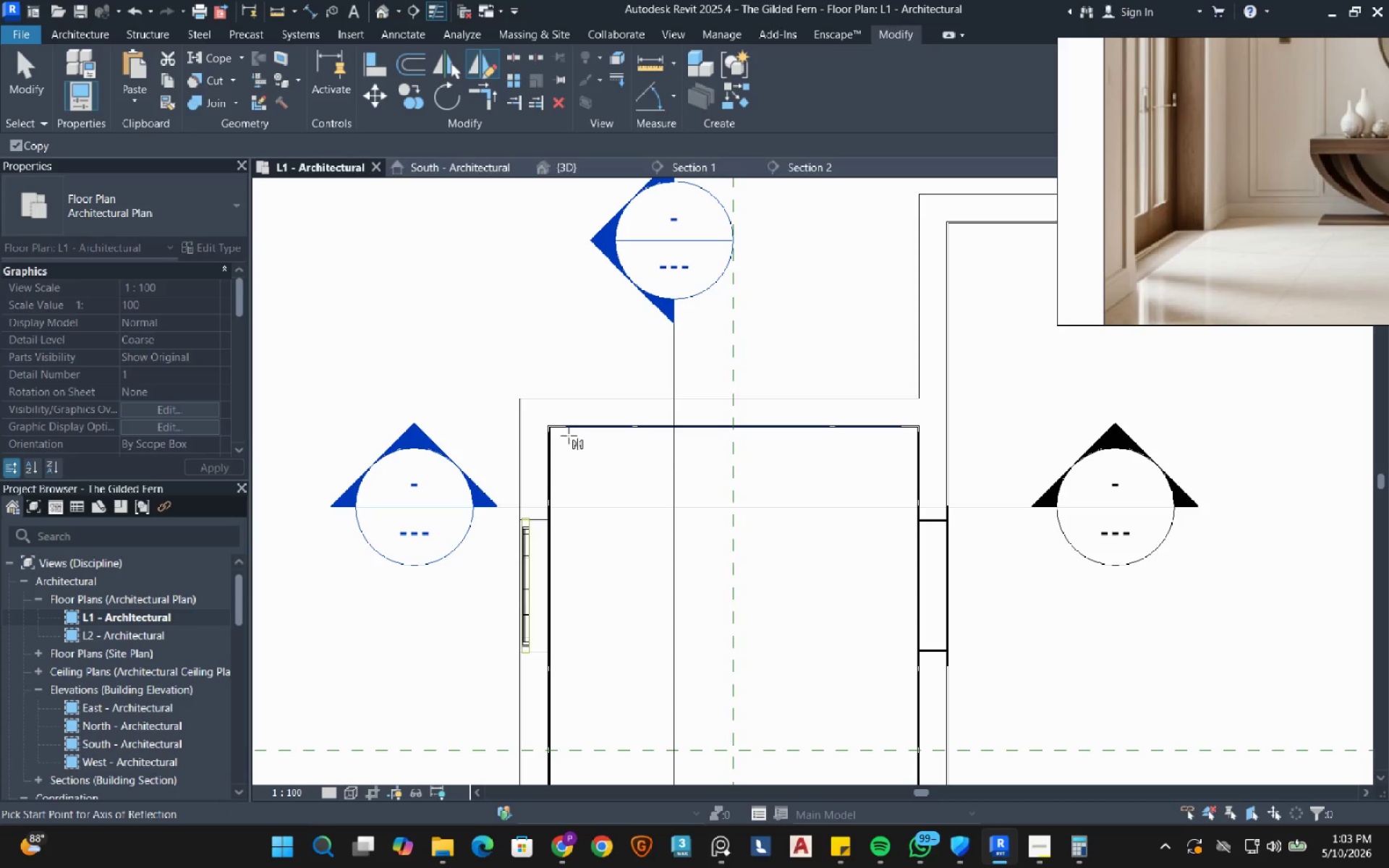 
scroll: coordinate [551, 453], scroll_direction: down, amount: 3.0
 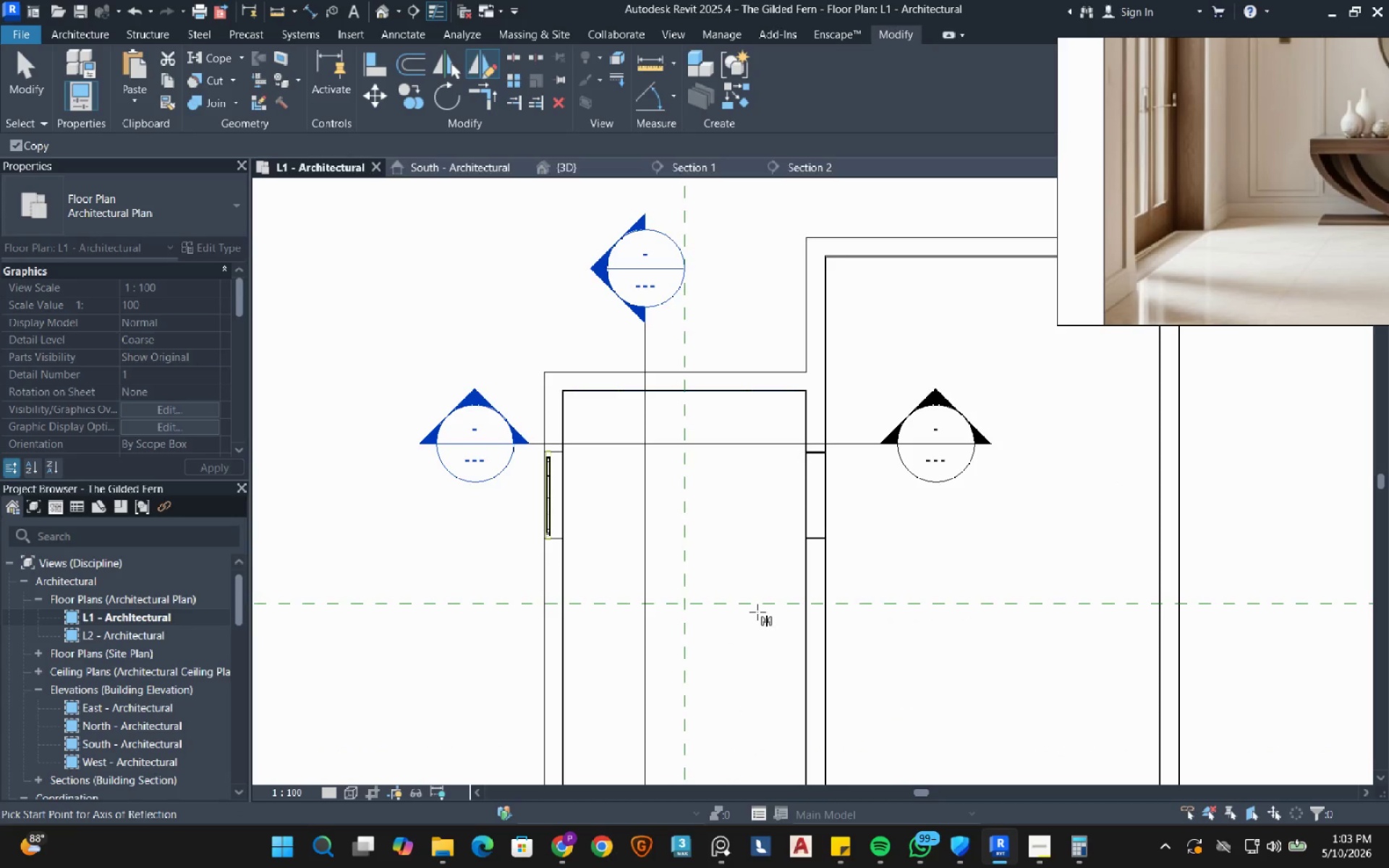 
left_click([765, 607])
 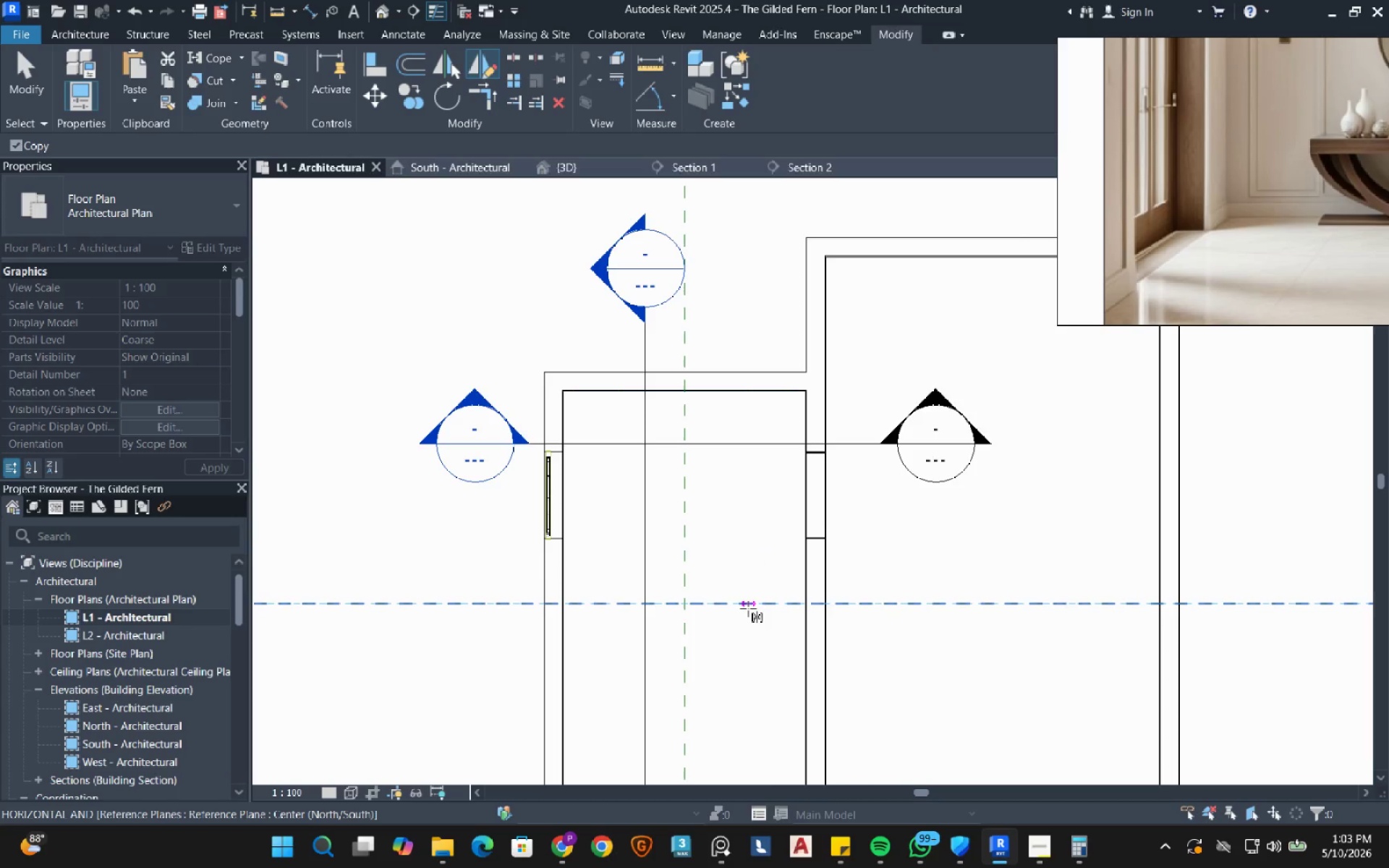 
left_click([747, 608])
 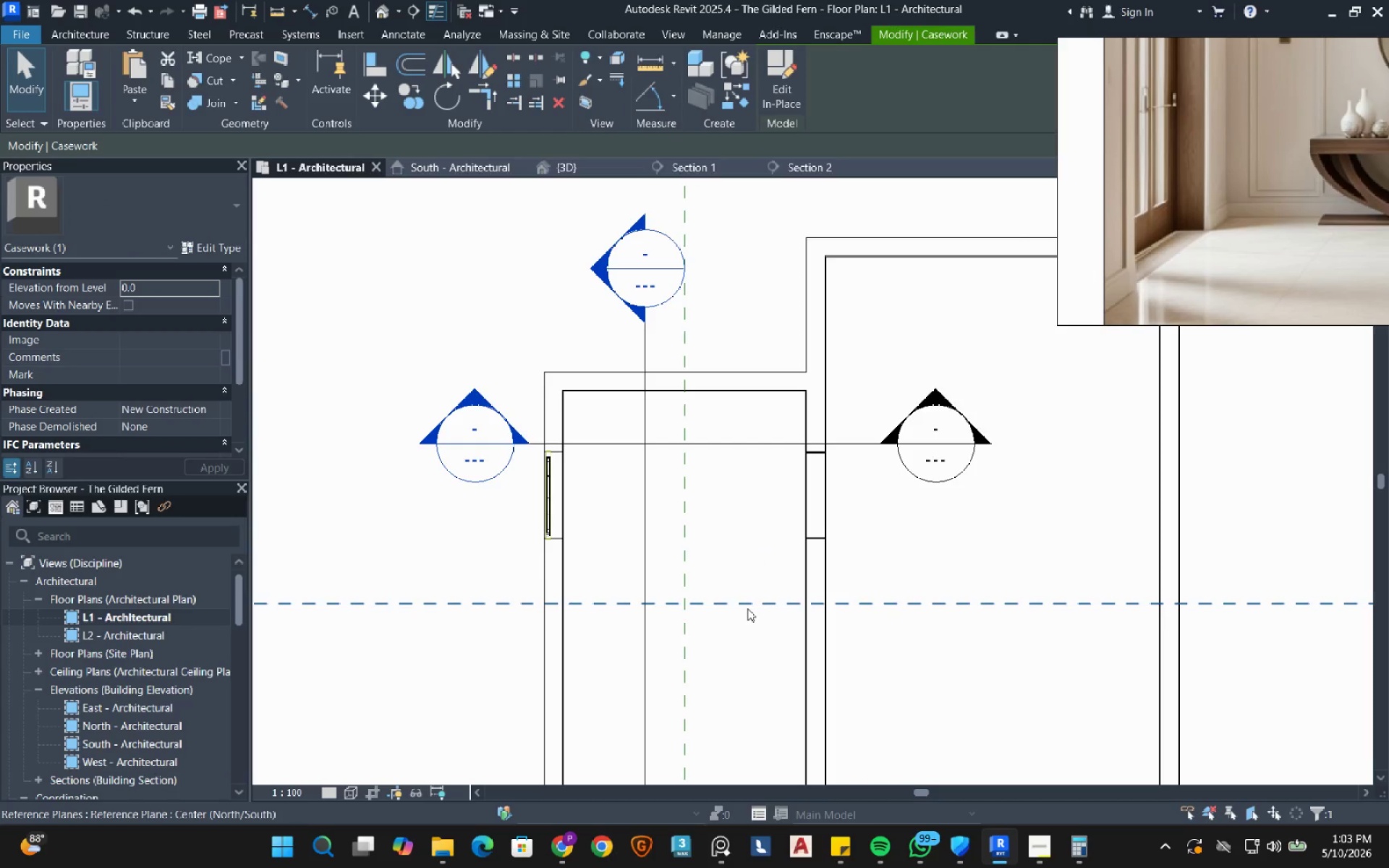 
scroll: coordinate [747, 613], scroll_direction: down, amount: 3.0
 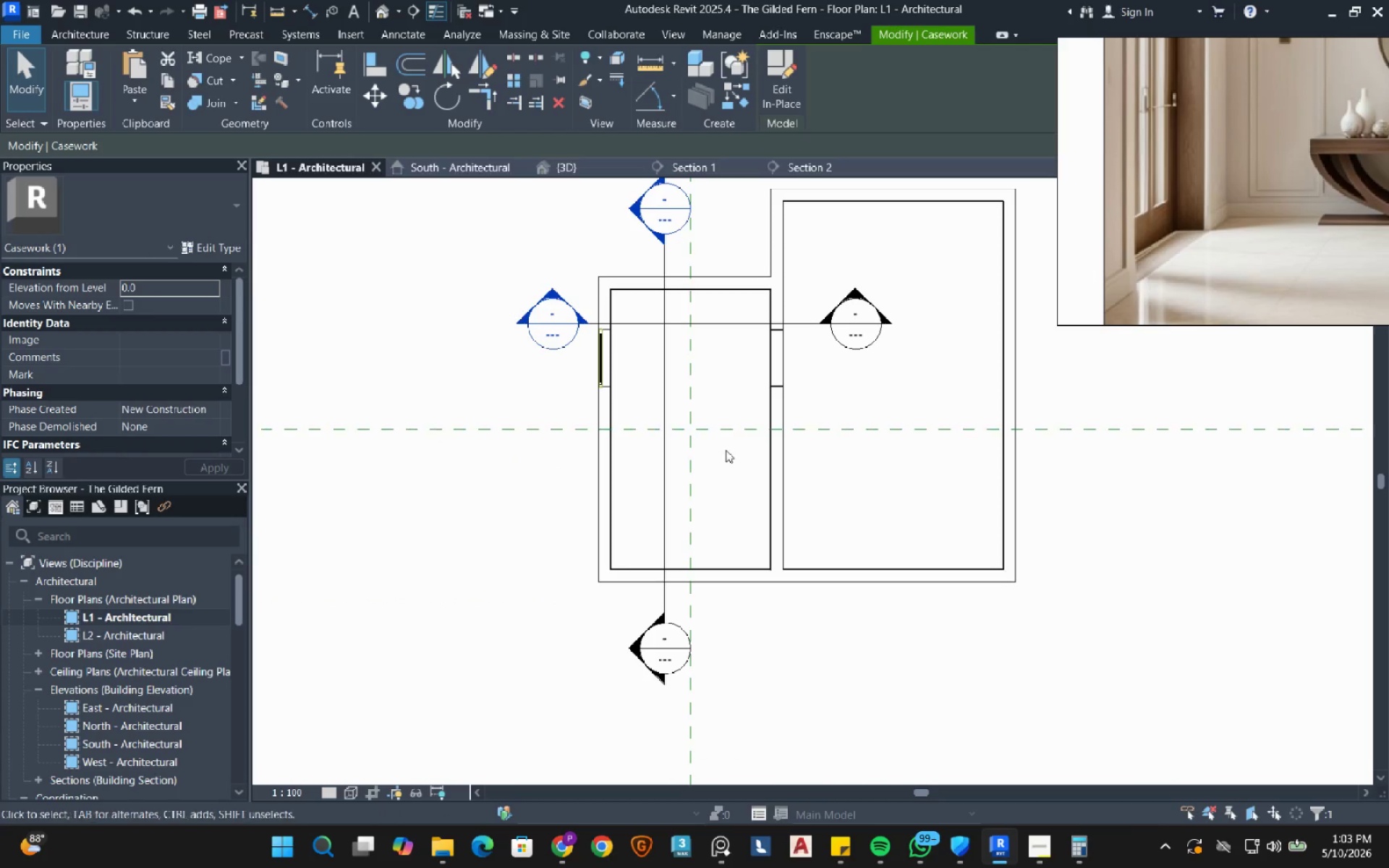 
scroll: coordinate [704, 552], scroll_direction: up, amount: 4.0
 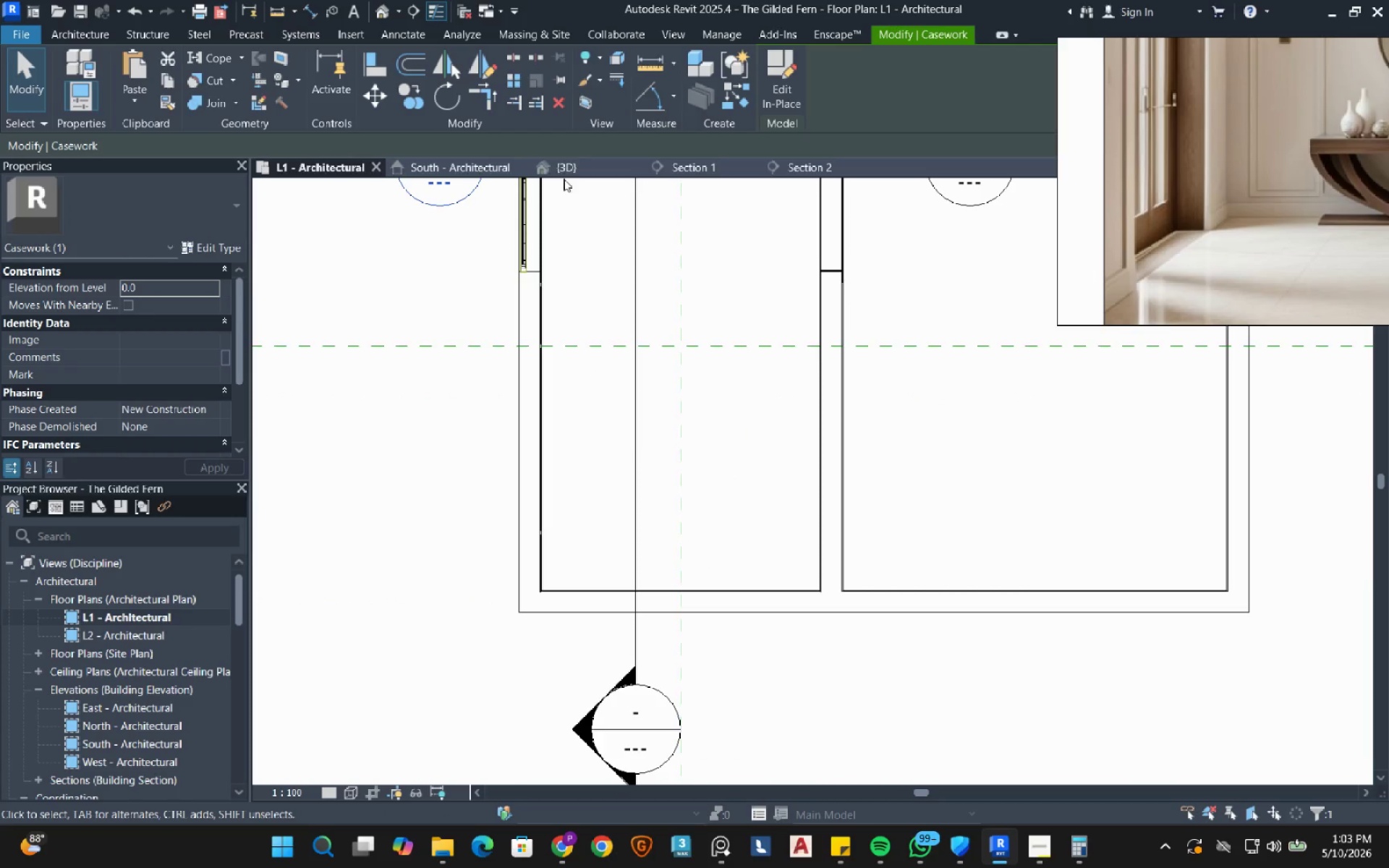 
left_click([567, 167])
 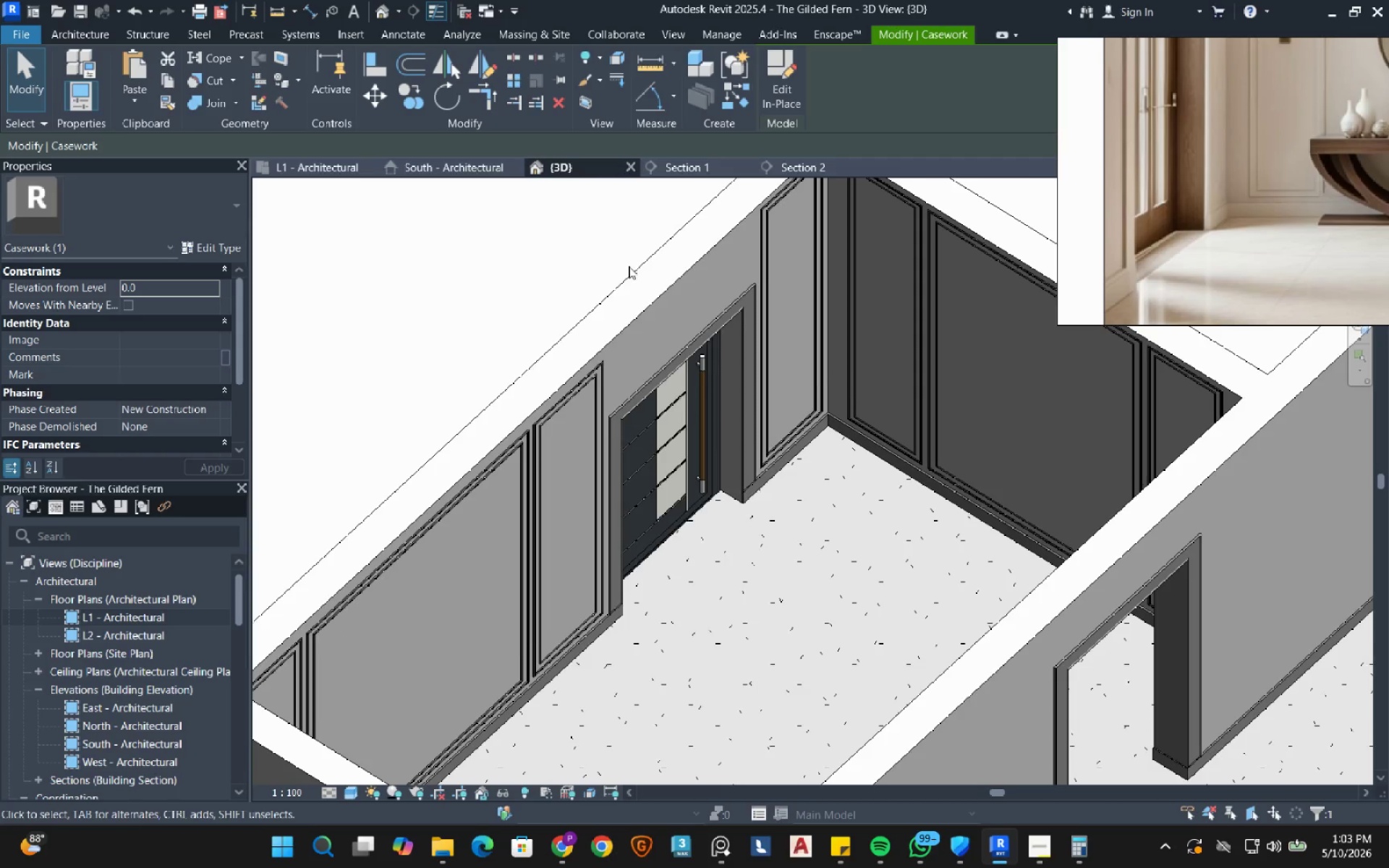 
scroll: coordinate [722, 407], scroll_direction: down, amount: 1.0
 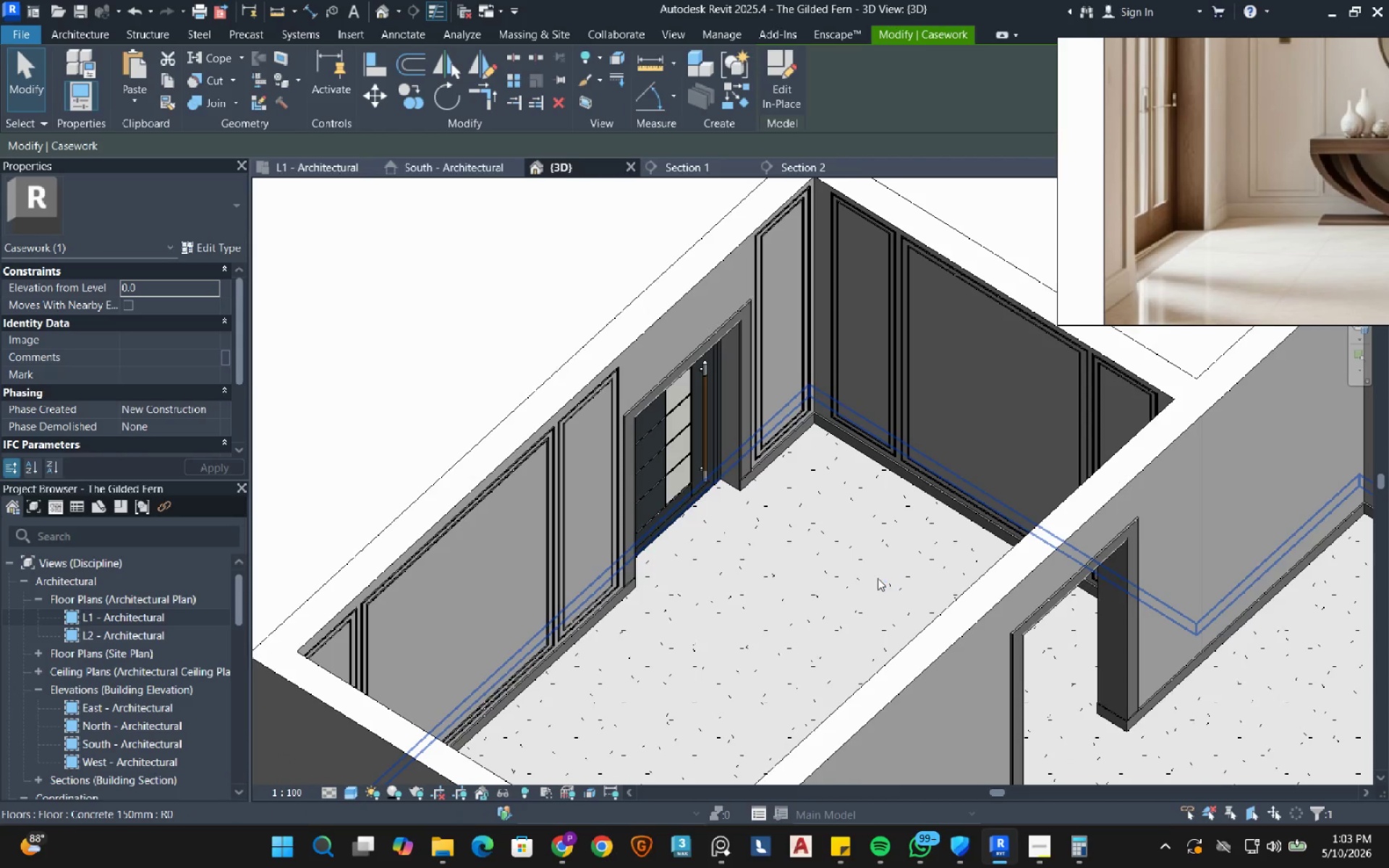 
hold_key(key=ShiftRight, duration=0.64)
 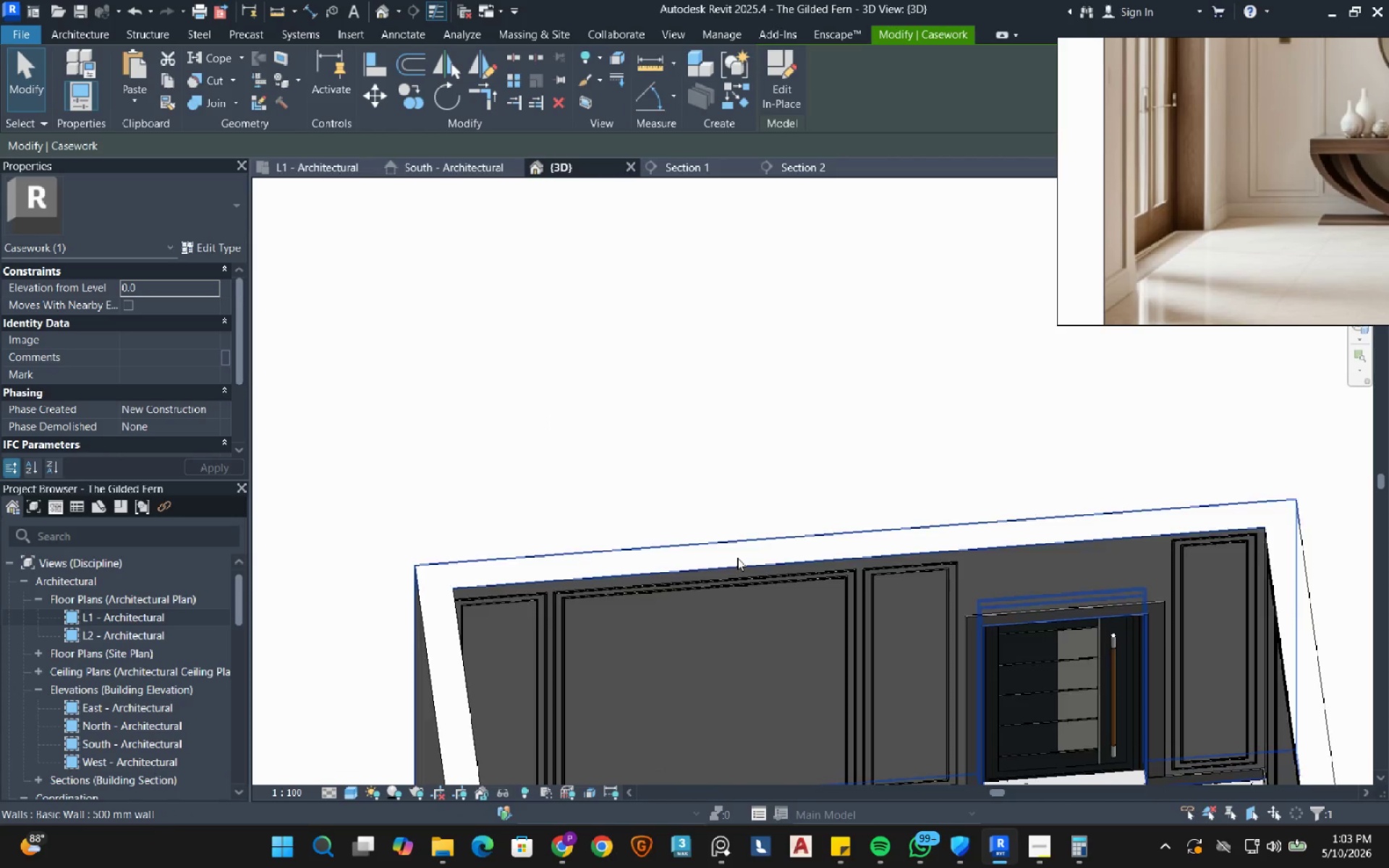 
hold_key(key=ShiftRight, duration=1.16)
 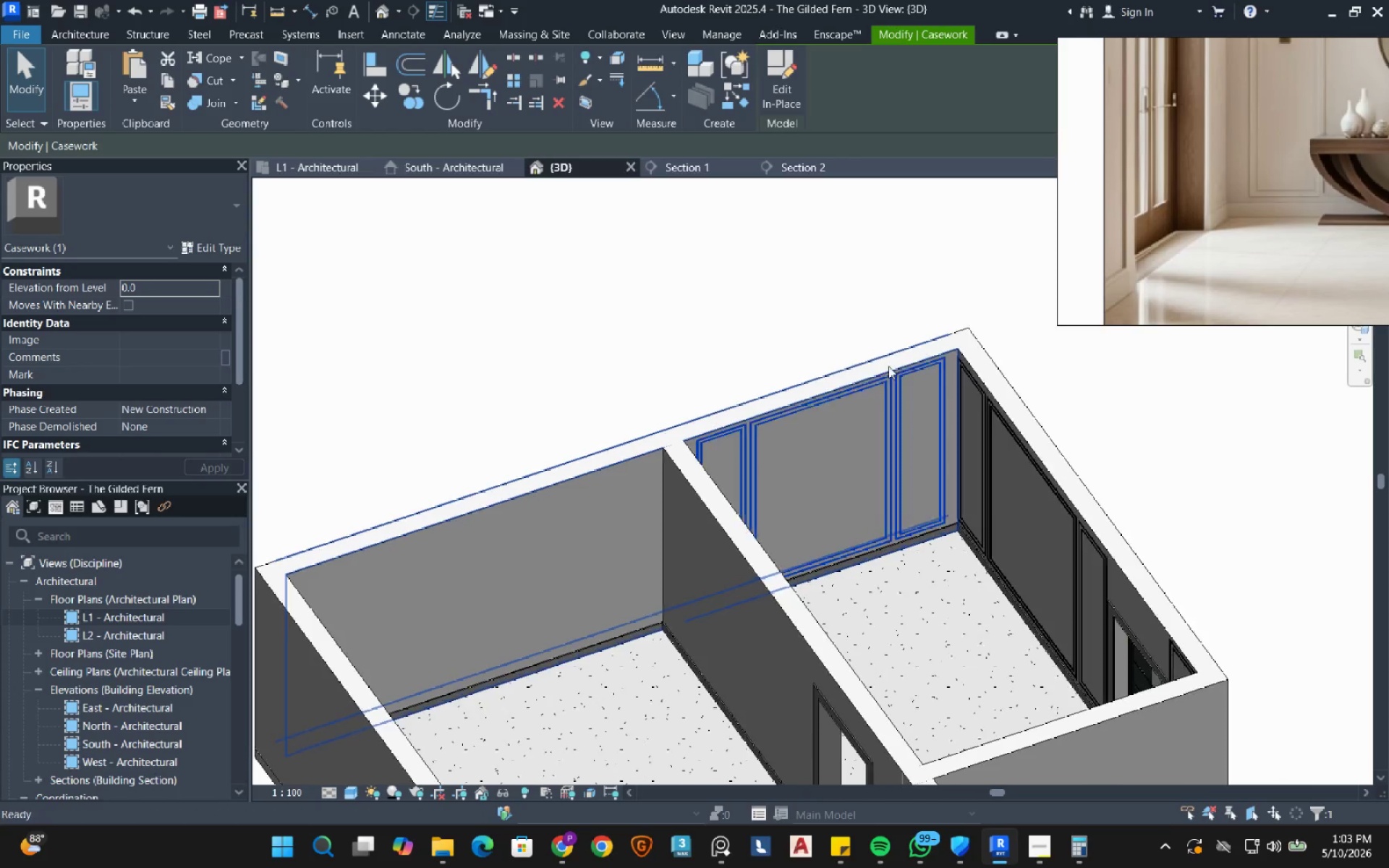 
scroll: coordinate [744, 557], scroll_direction: down, amount: 3.0
 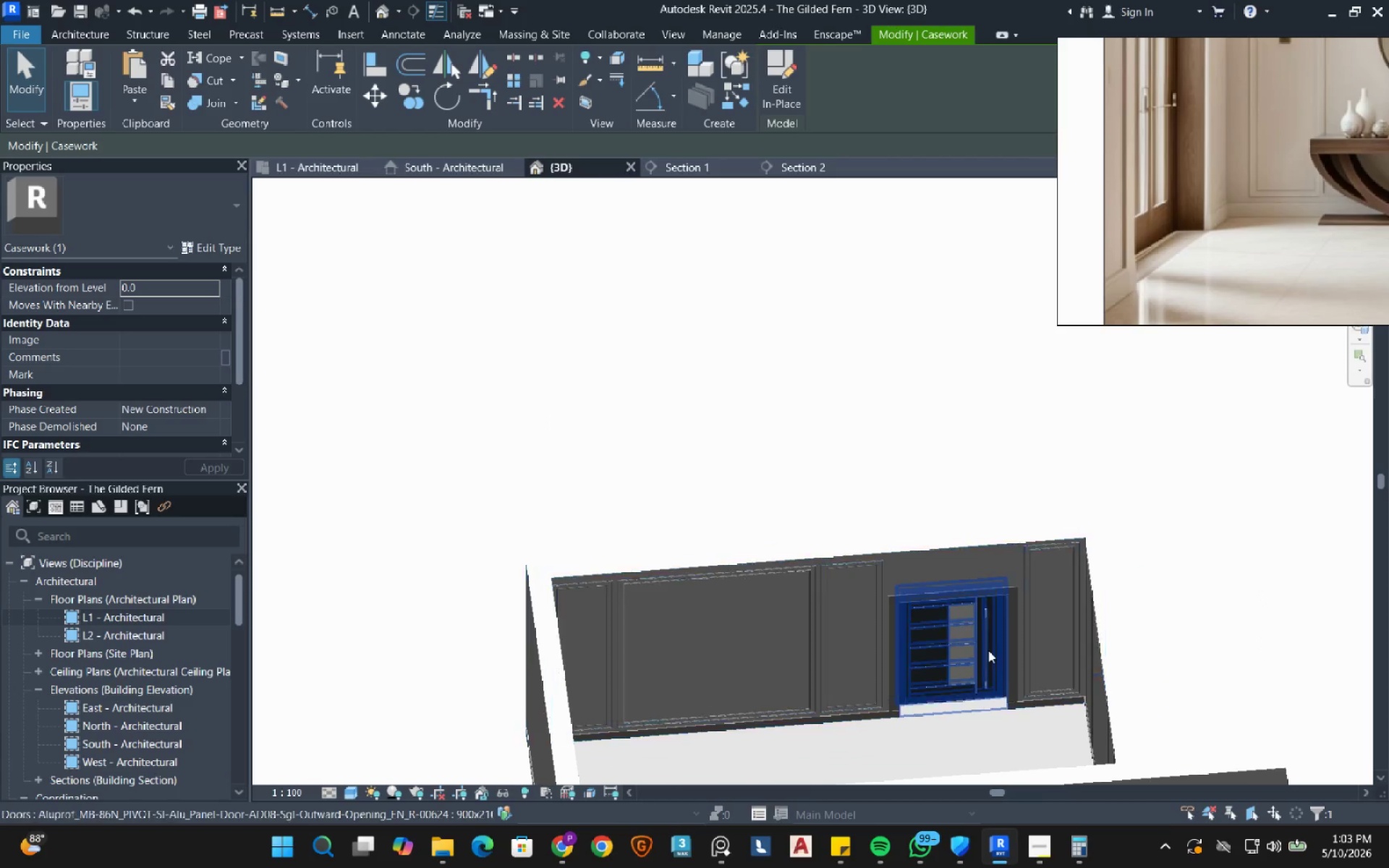 
hold_key(key=ShiftRight, duration=1.72)
 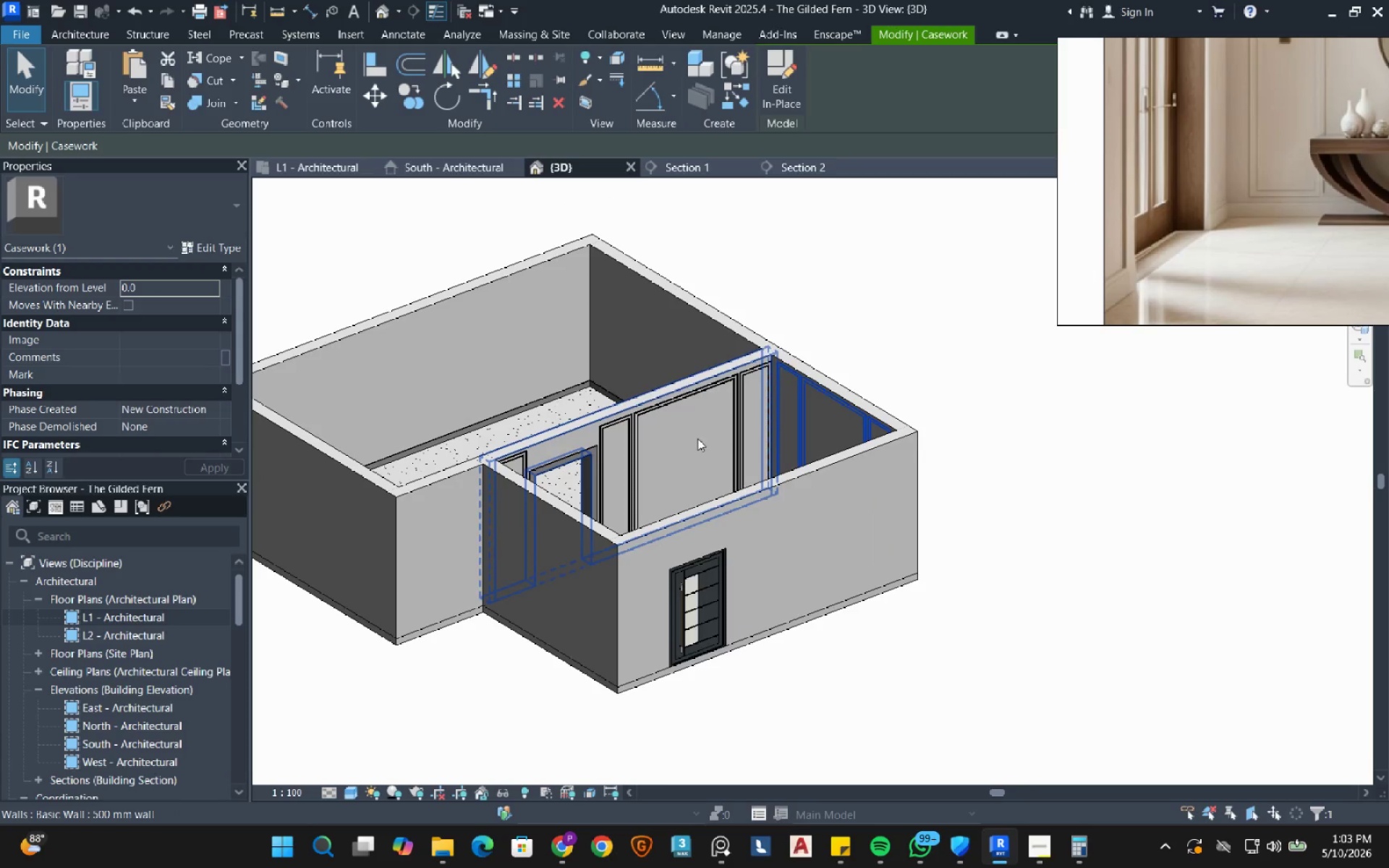 
scroll: coordinate [857, 425], scroll_direction: down, amount: 3.0
 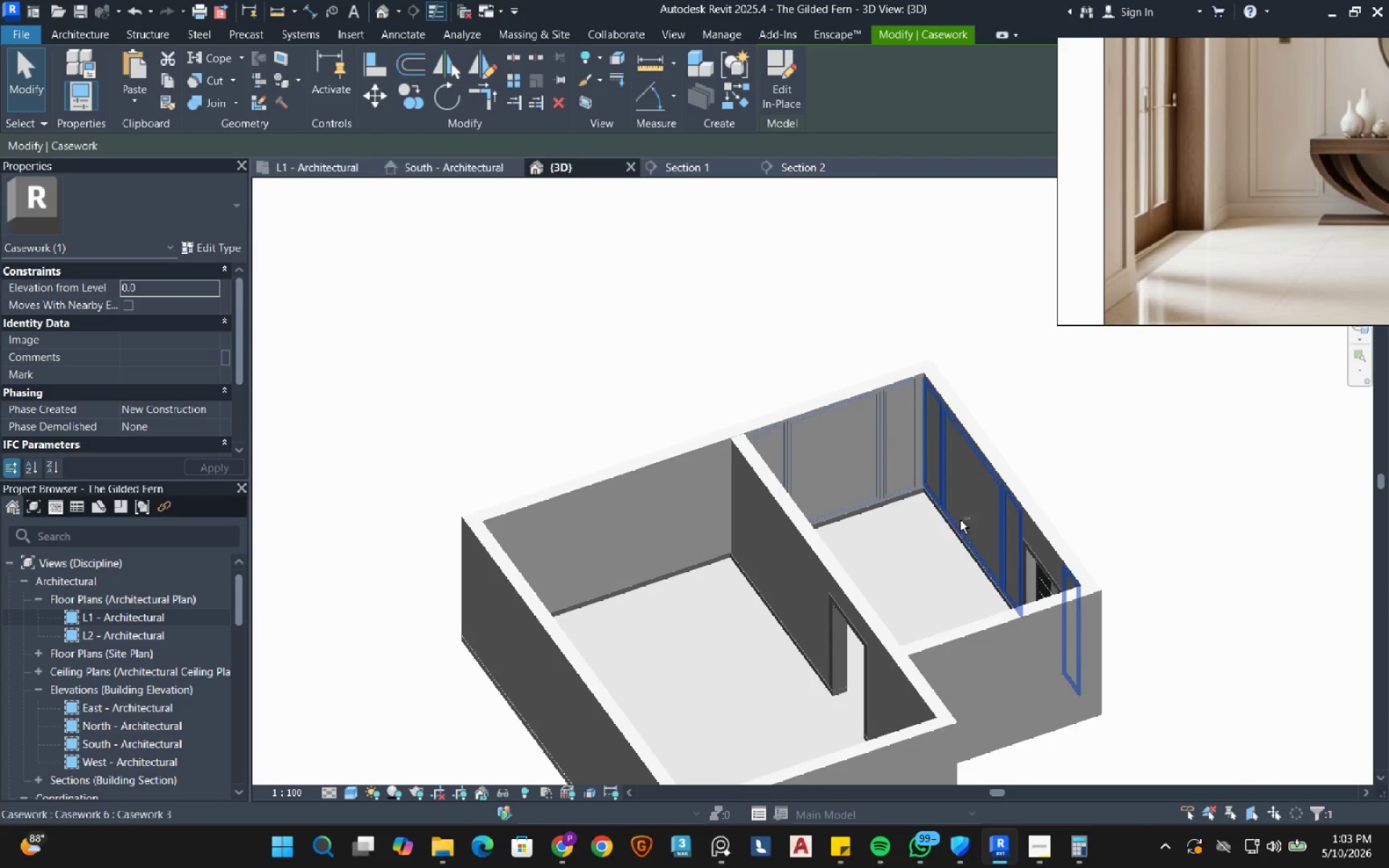 
hold_key(key=ShiftRight, duration=1.09)
 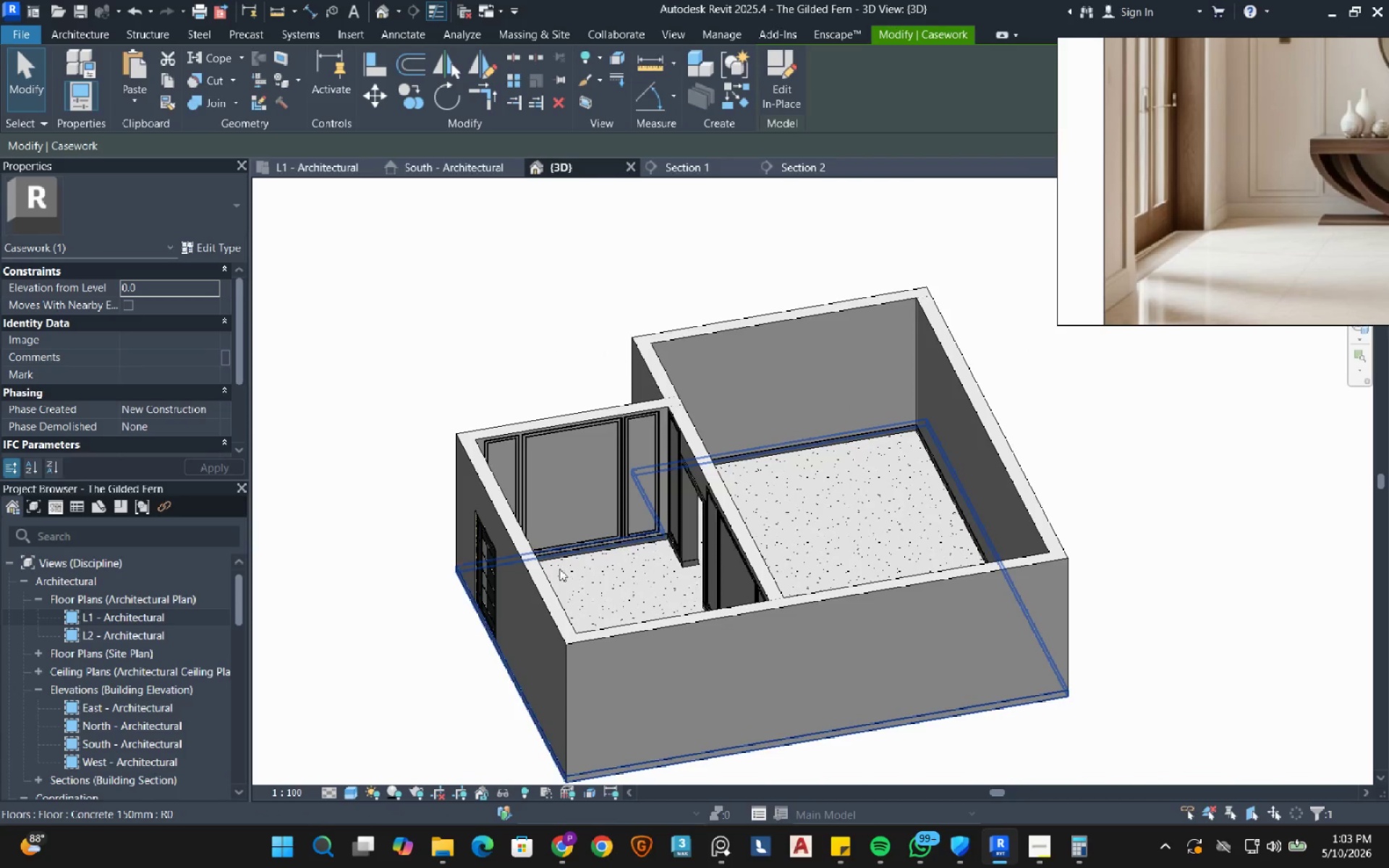 
scroll: coordinate [541, 377], scroll_direction: up, amount: 6.0
 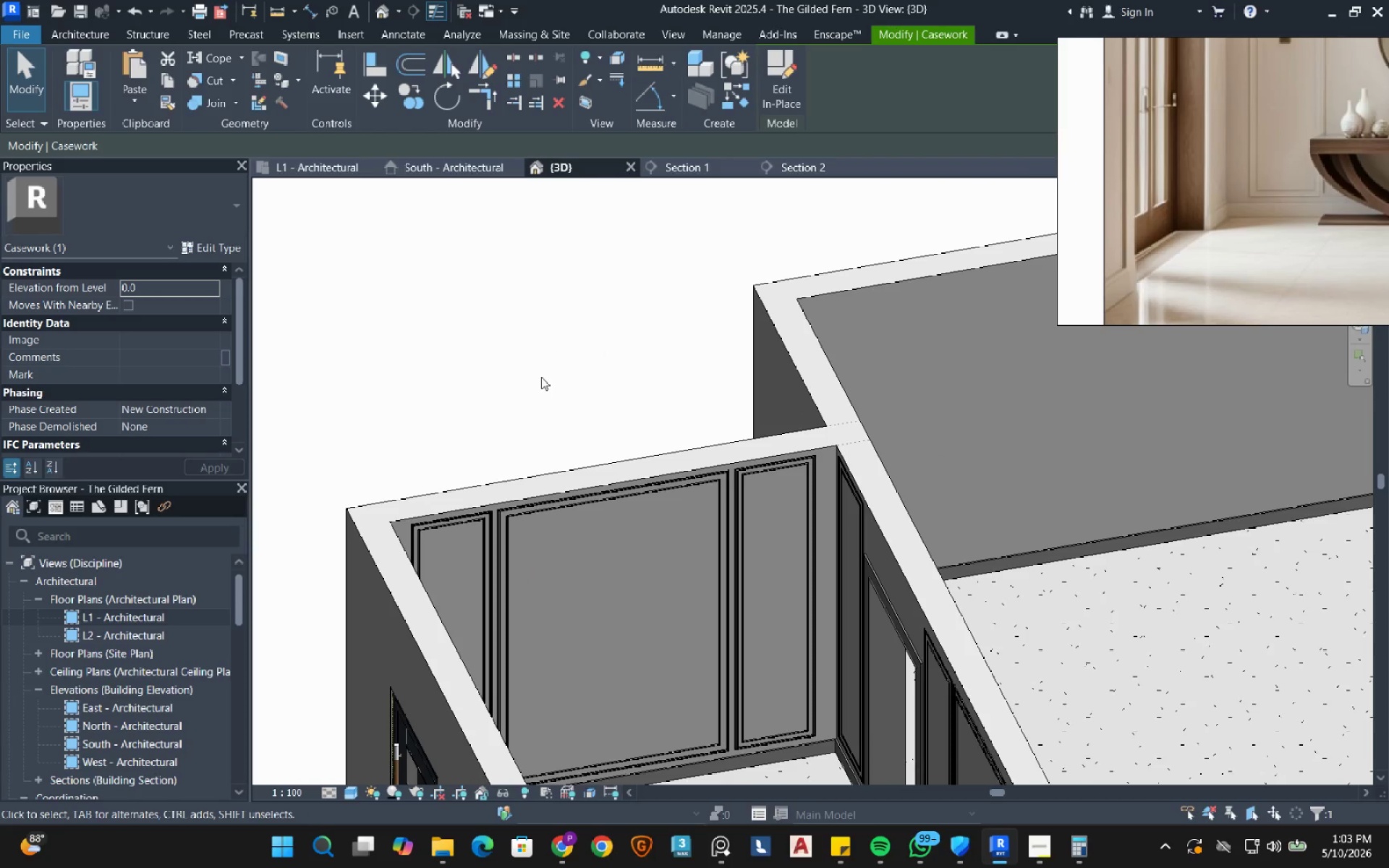 
wait(8.87)
 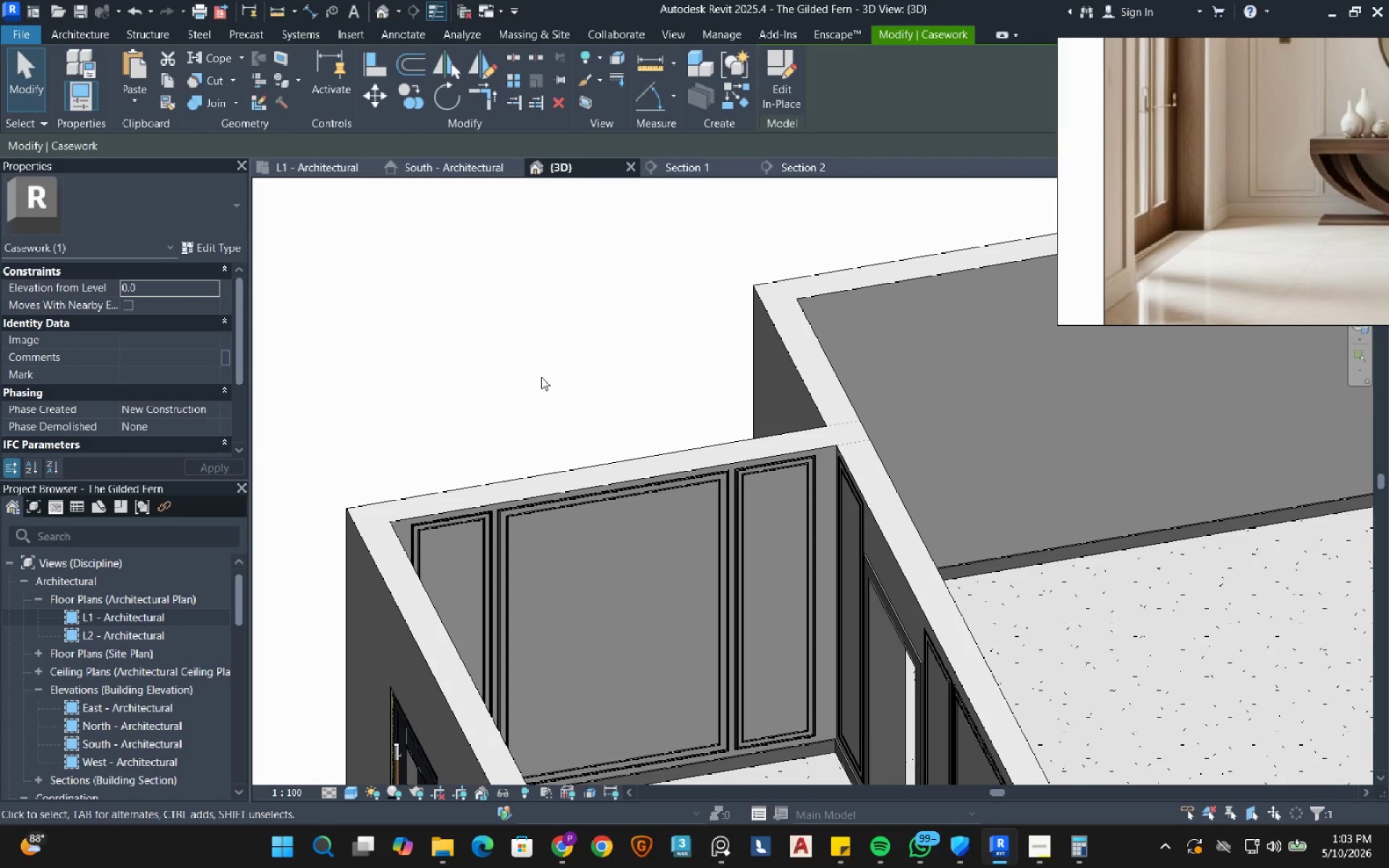 
left_click([1045, 858])